 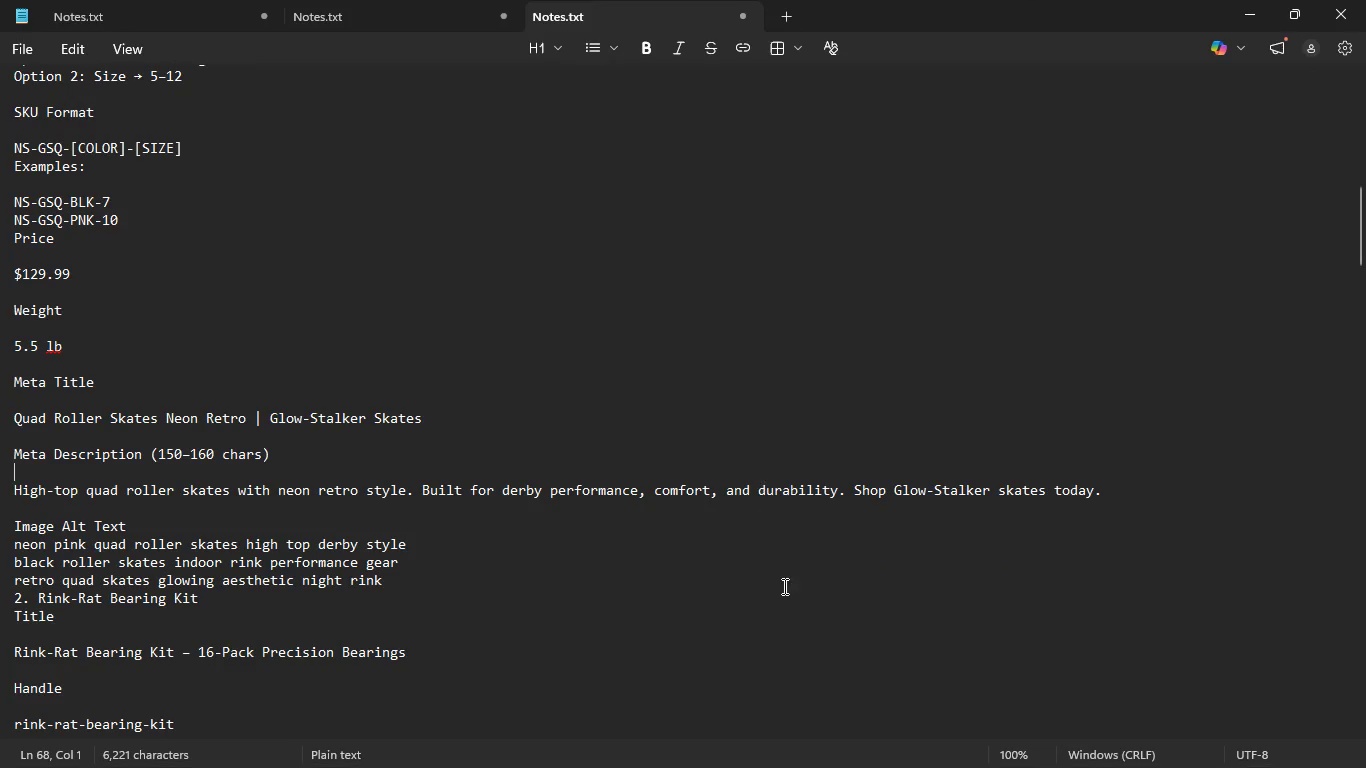 
left_click_drag(start_coordinate=[784, 587], to_coordinate=[783, 580])
 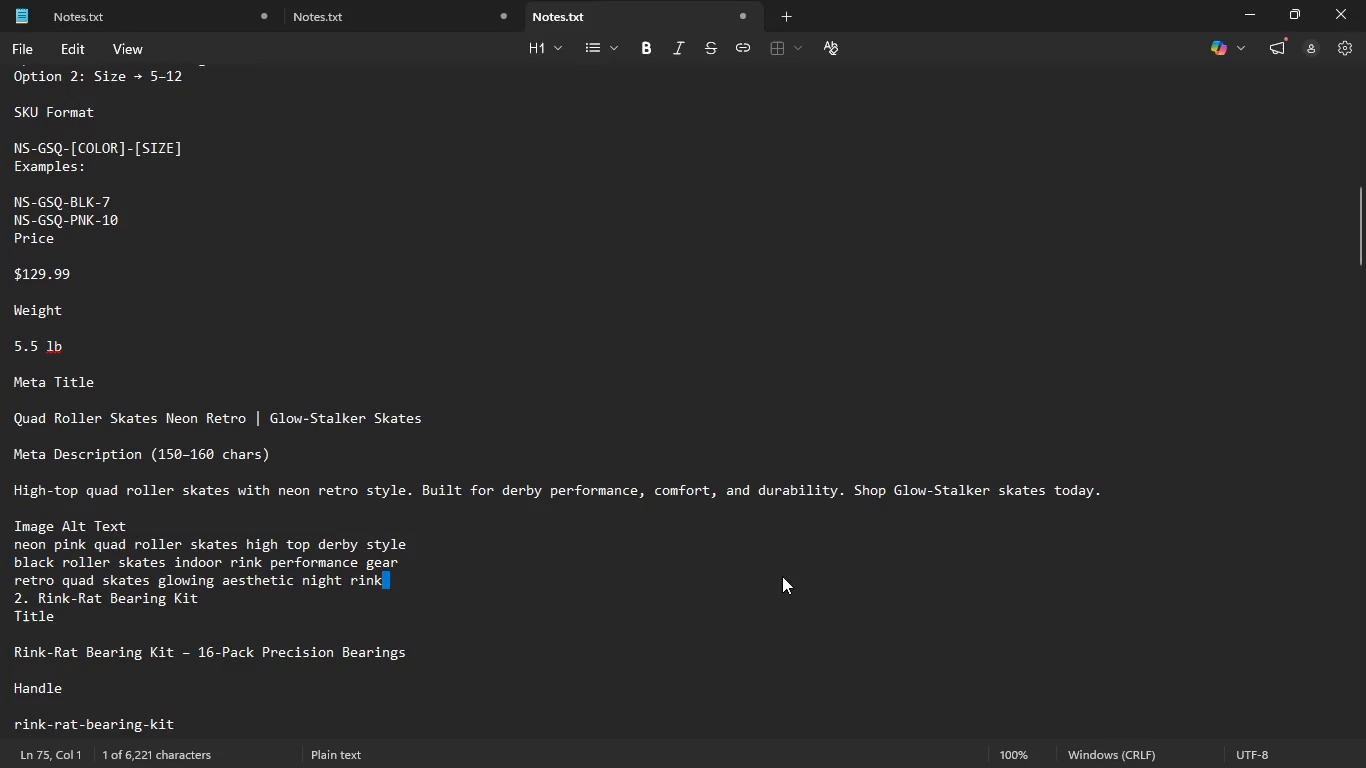 
triple_click([782, 576])
 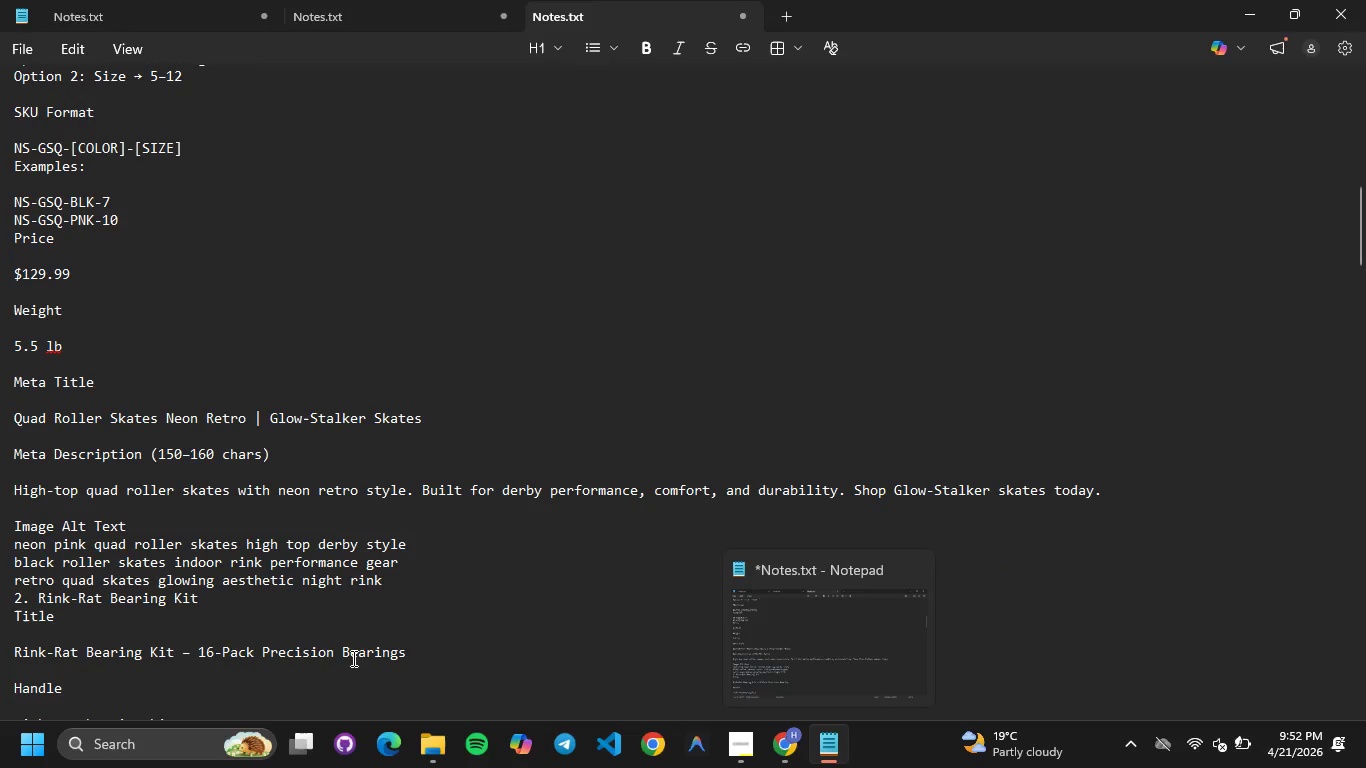 
left_click_drag(start_coordinate=[425, 600], to_coordinate=[252, 577])
 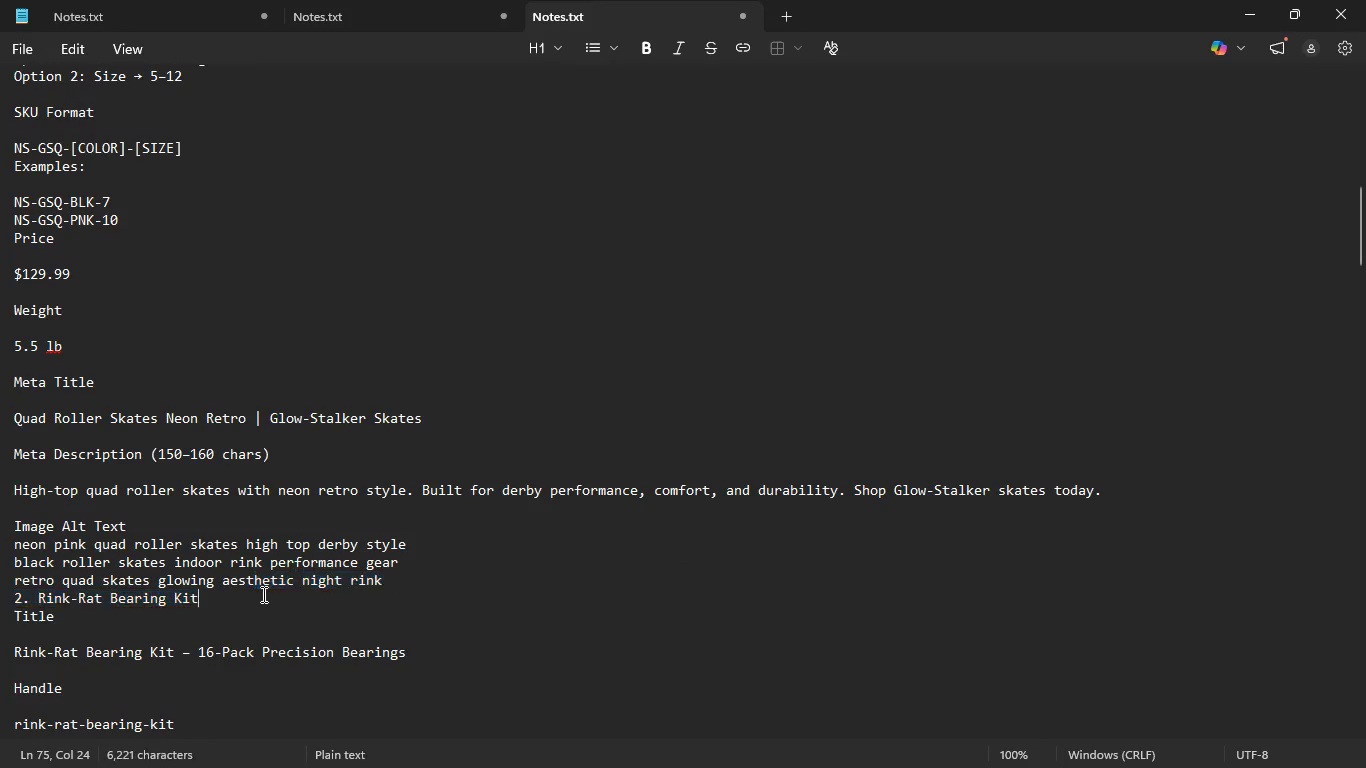 
left_click([262, 594])
 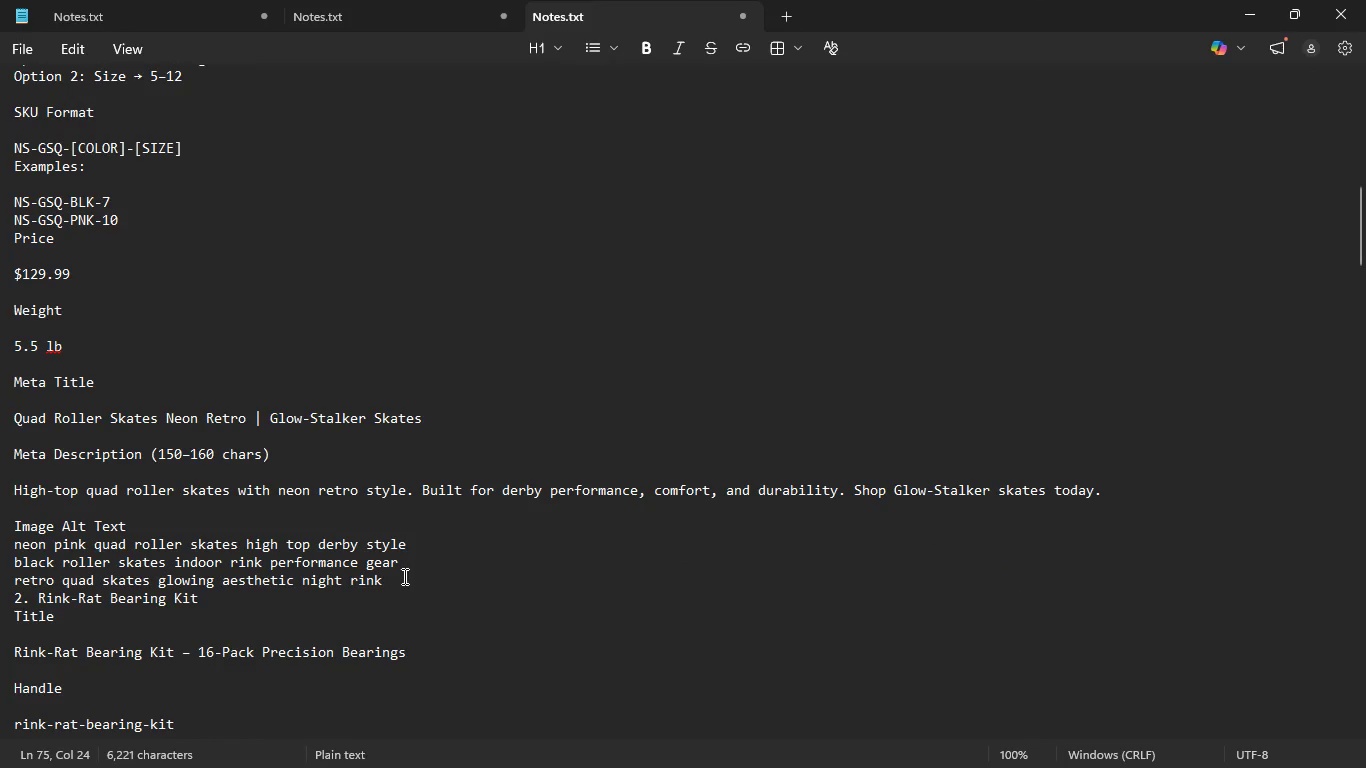 
left_click_drag(start_coordinate=[402, 577], to_coordinate=[0, 576])
 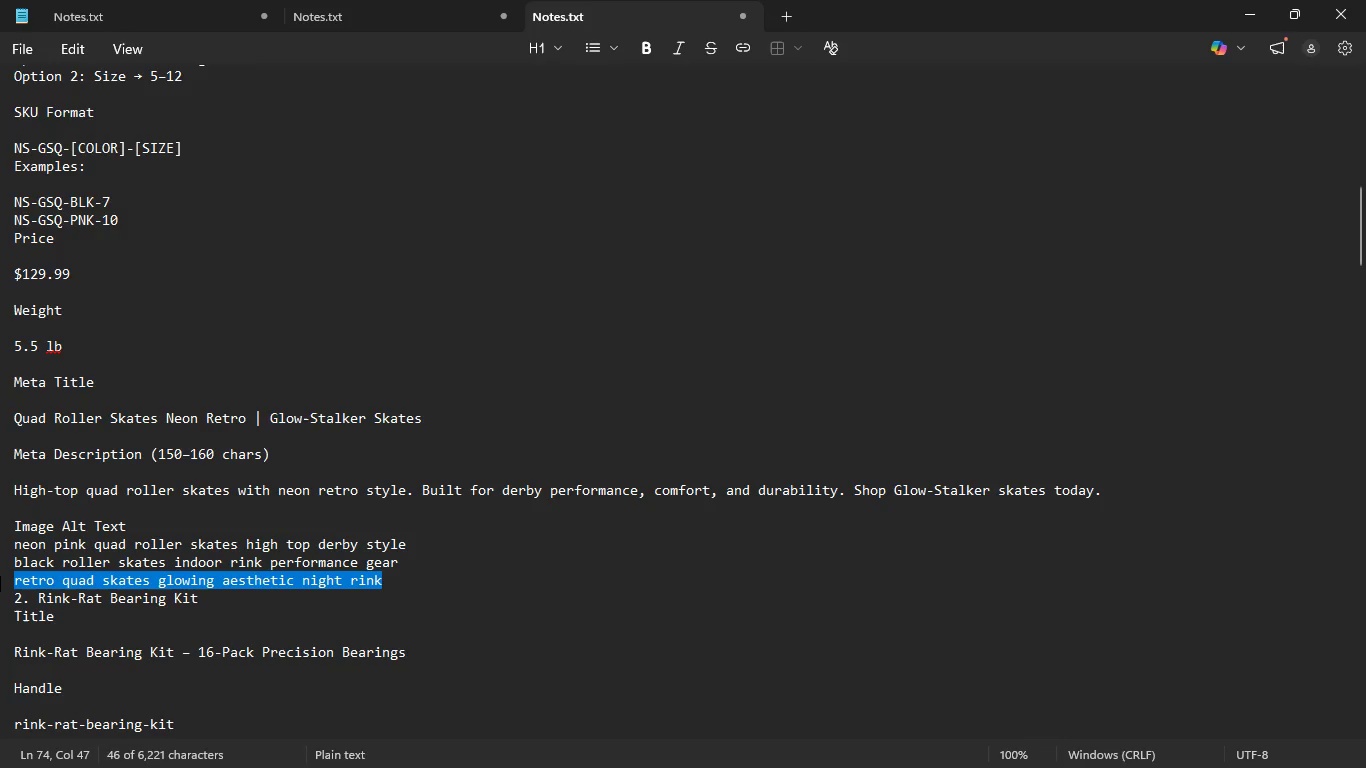 
key(Control+C)
 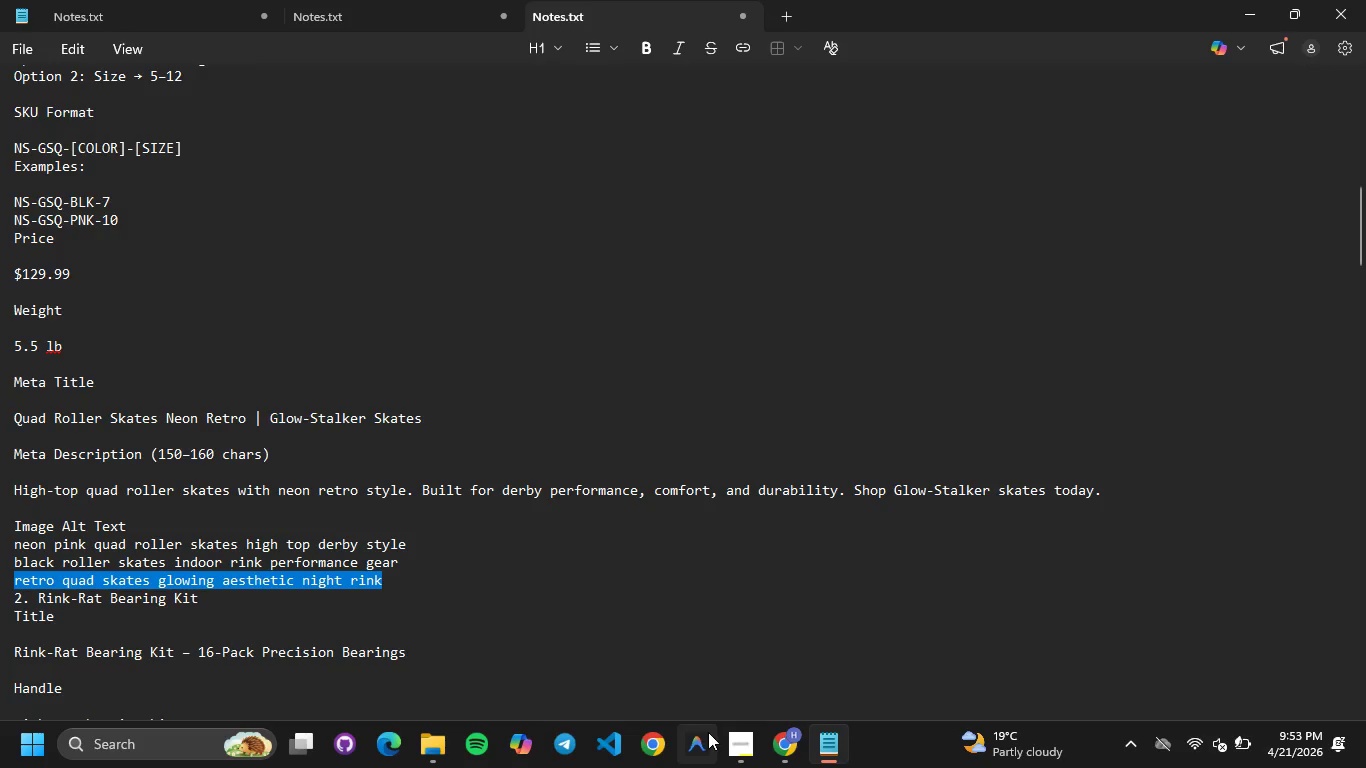 
left_click([781, 742])
 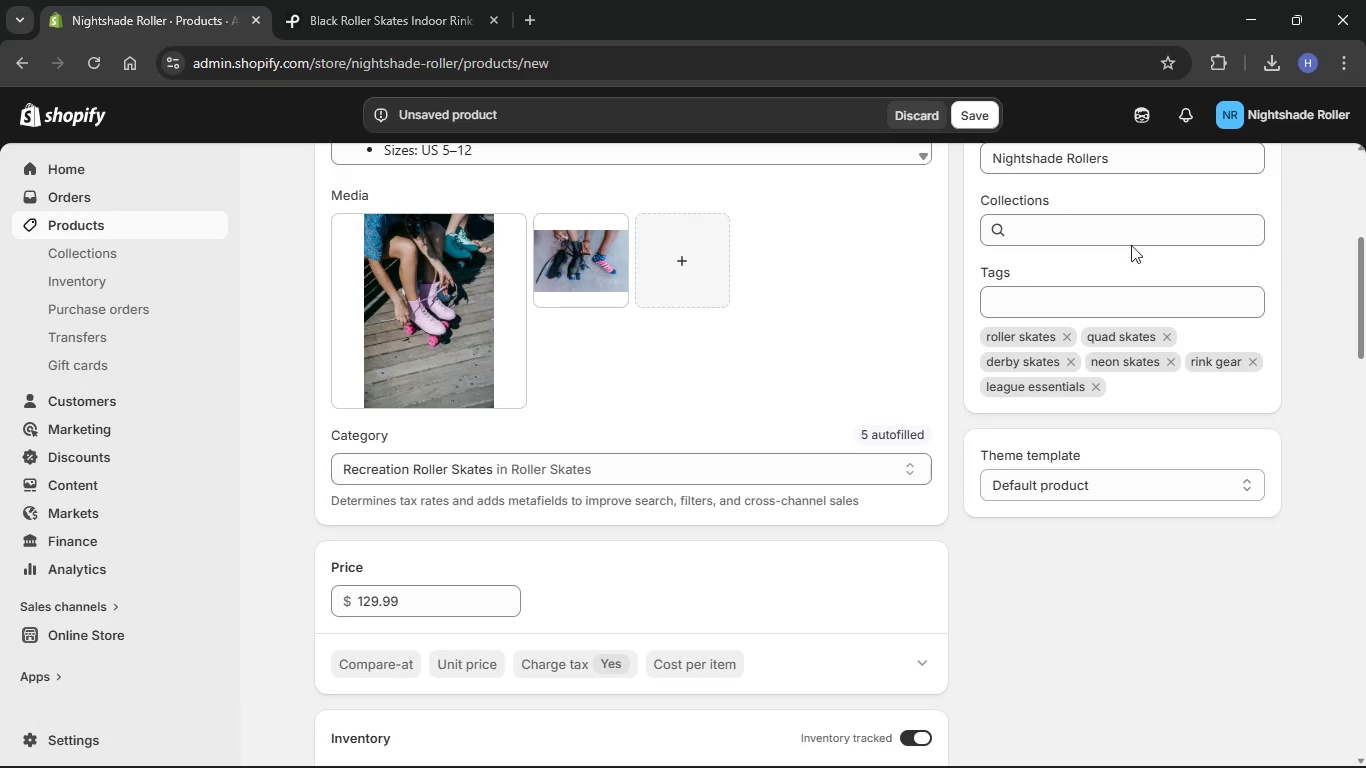 
scroll: coordinate [1127, 265], scroll_direction: up, amount: 5.0
 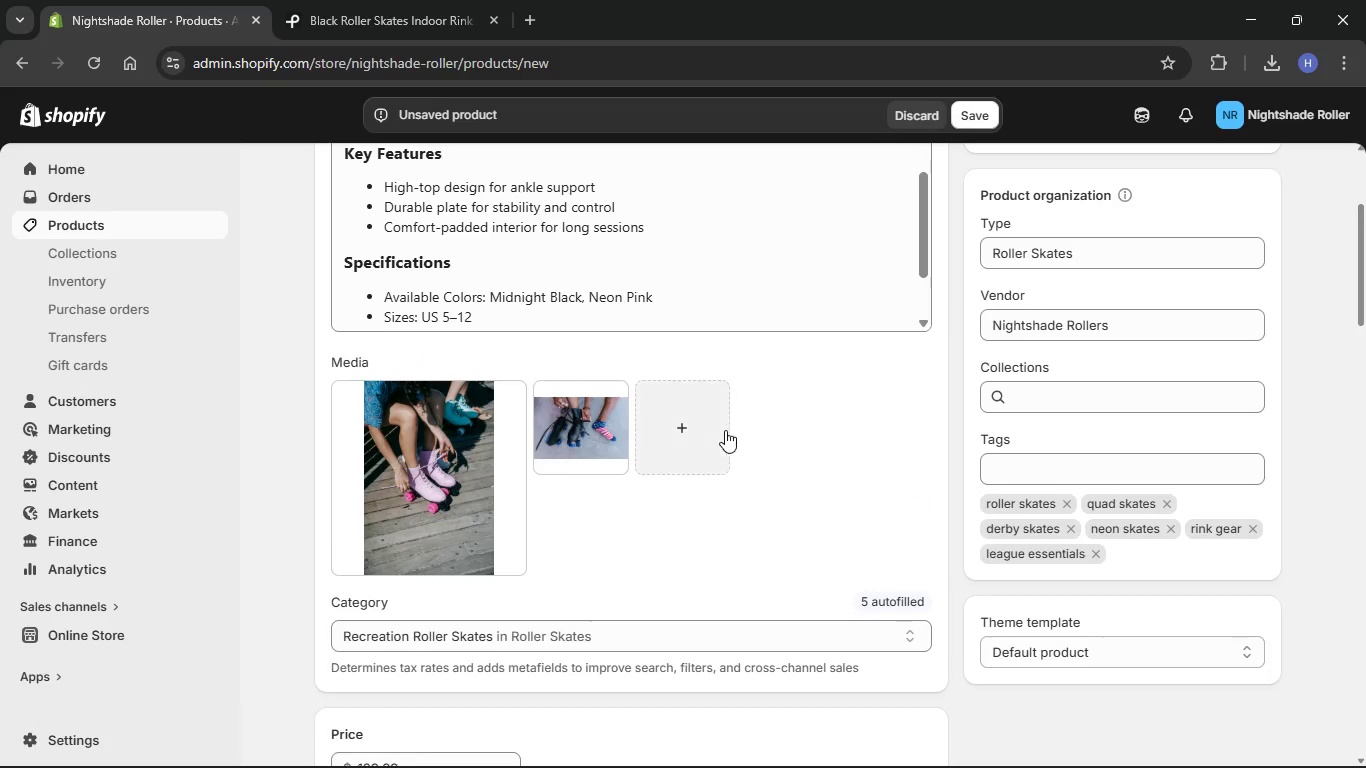 
left_click([700, 432])
 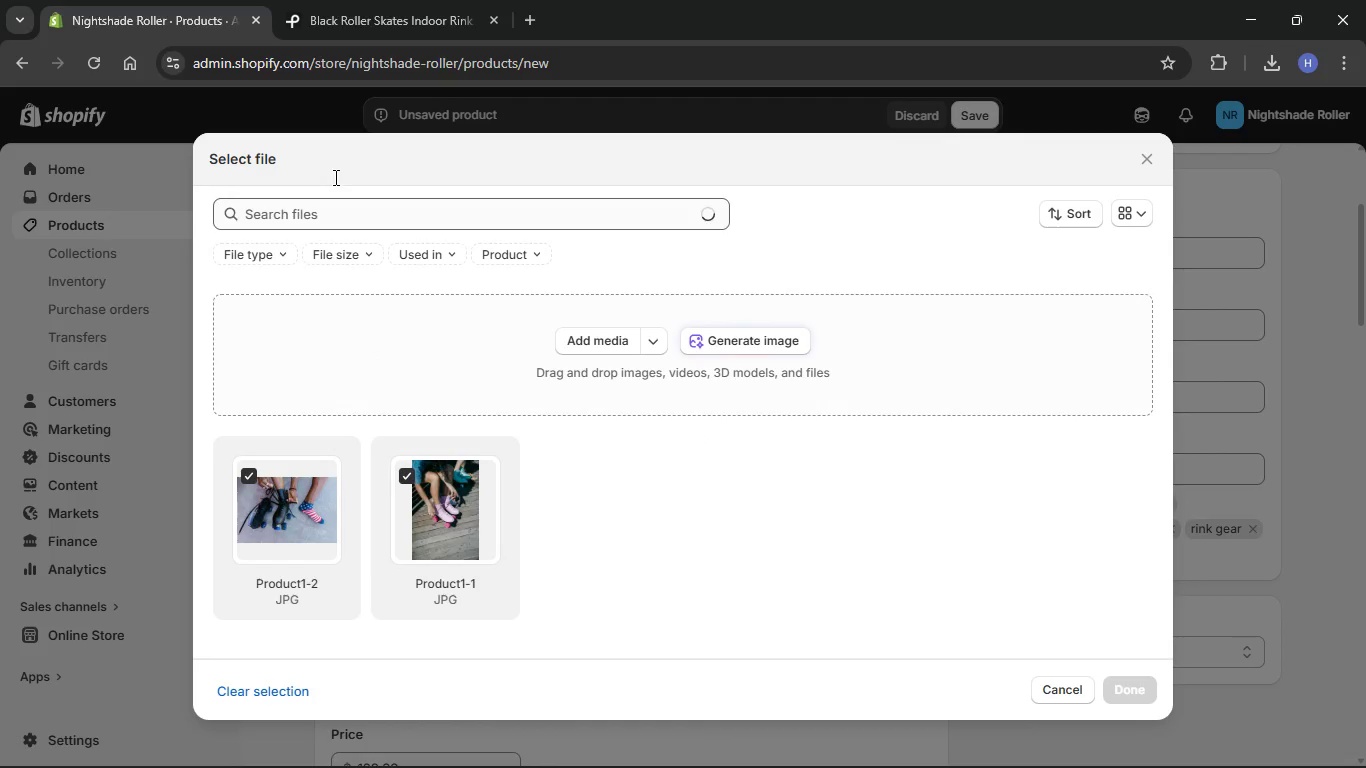 
left_click([337, 197])
 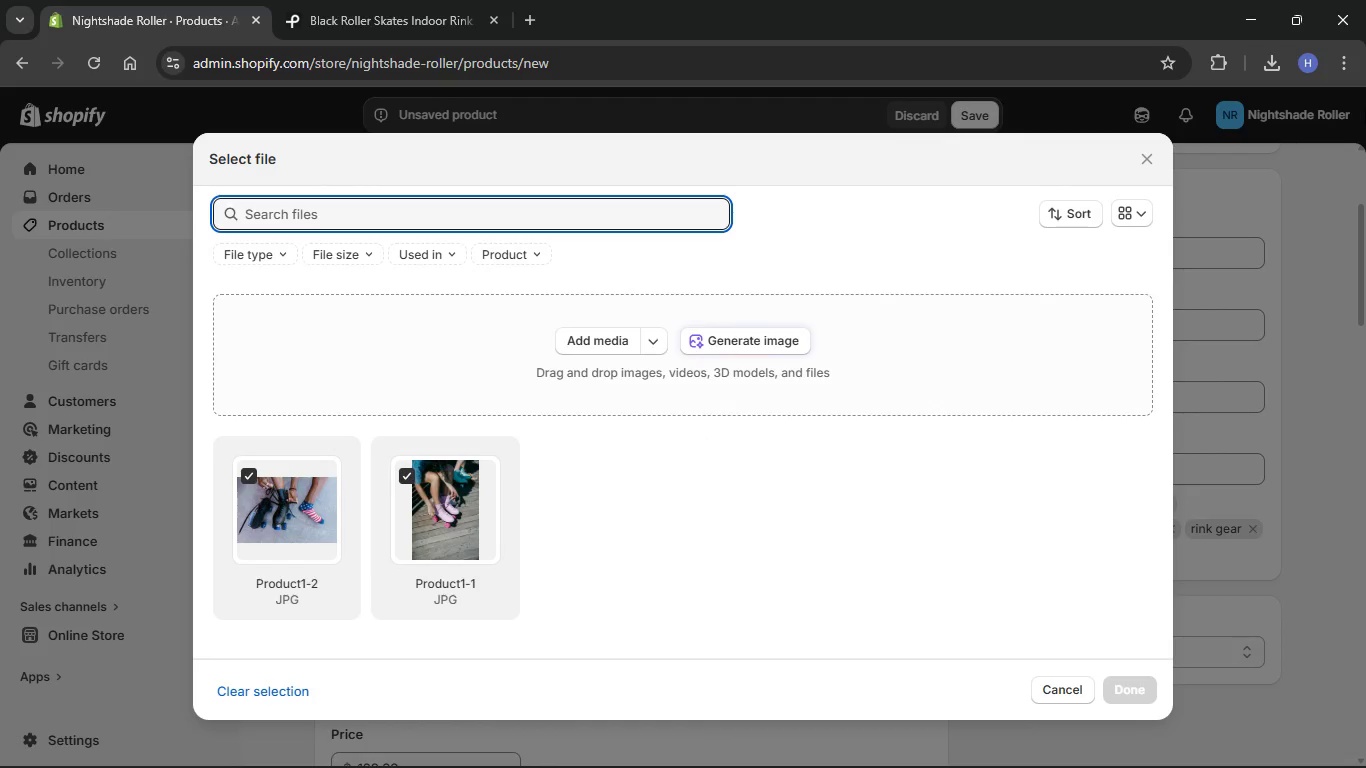 
left_click([295, 4])
 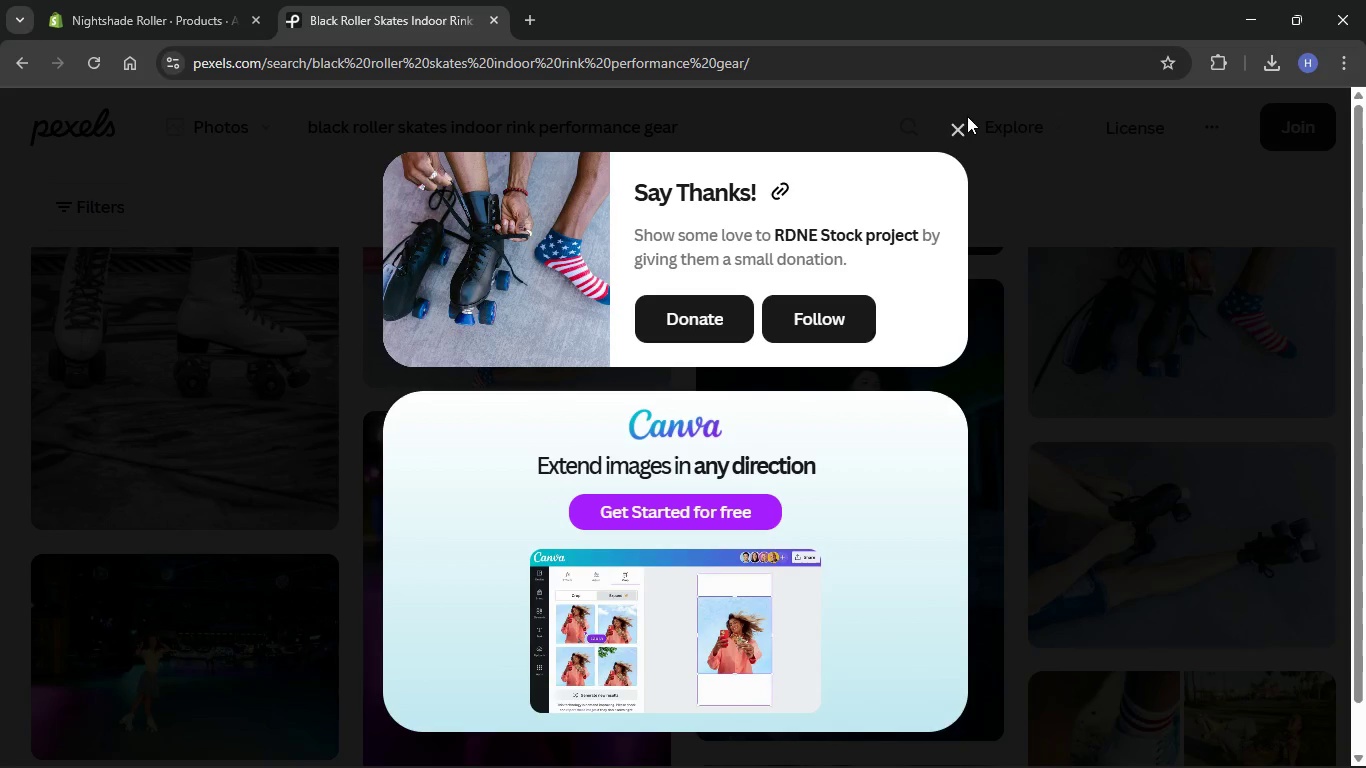 
left_click([959, 122])
 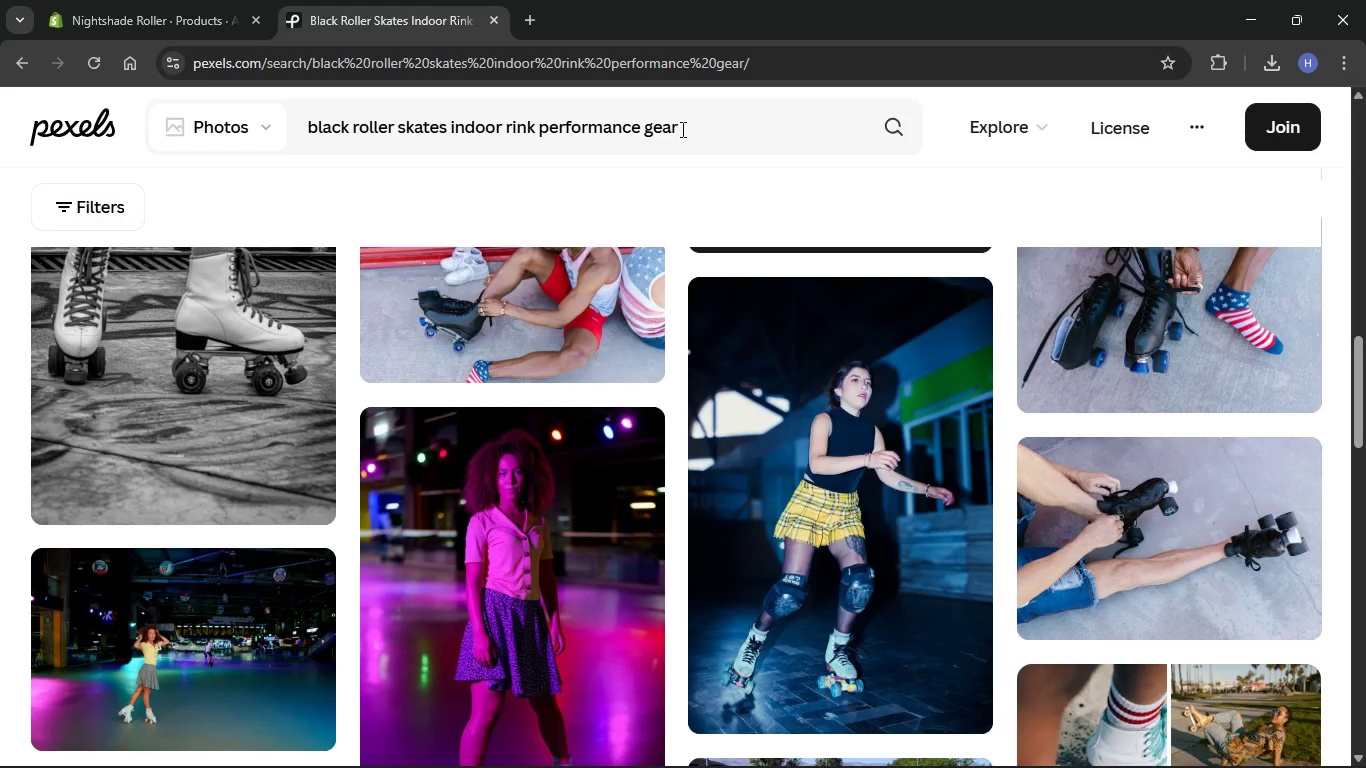 
left_click_drag(start_coordinate=[695, 125], to_coordinate=[84, 155])
 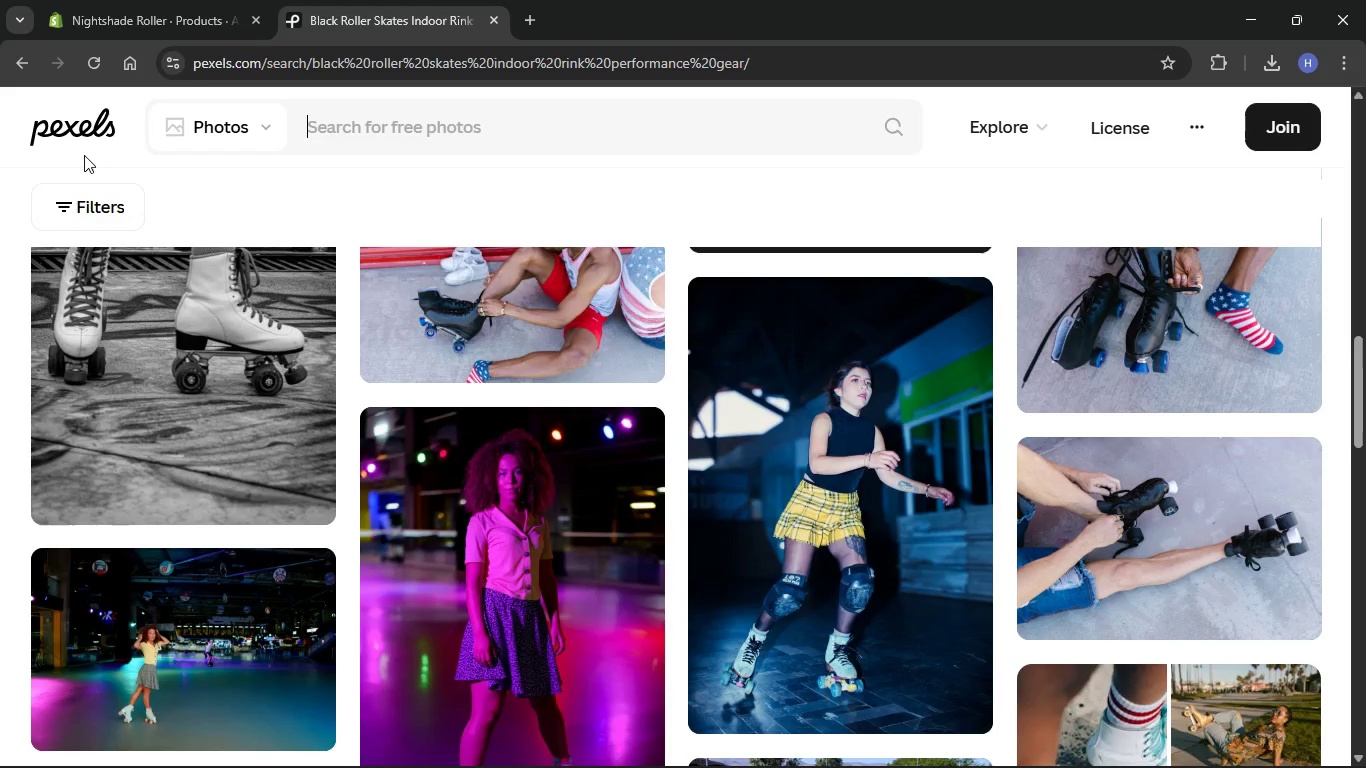 
key(Backspace)
 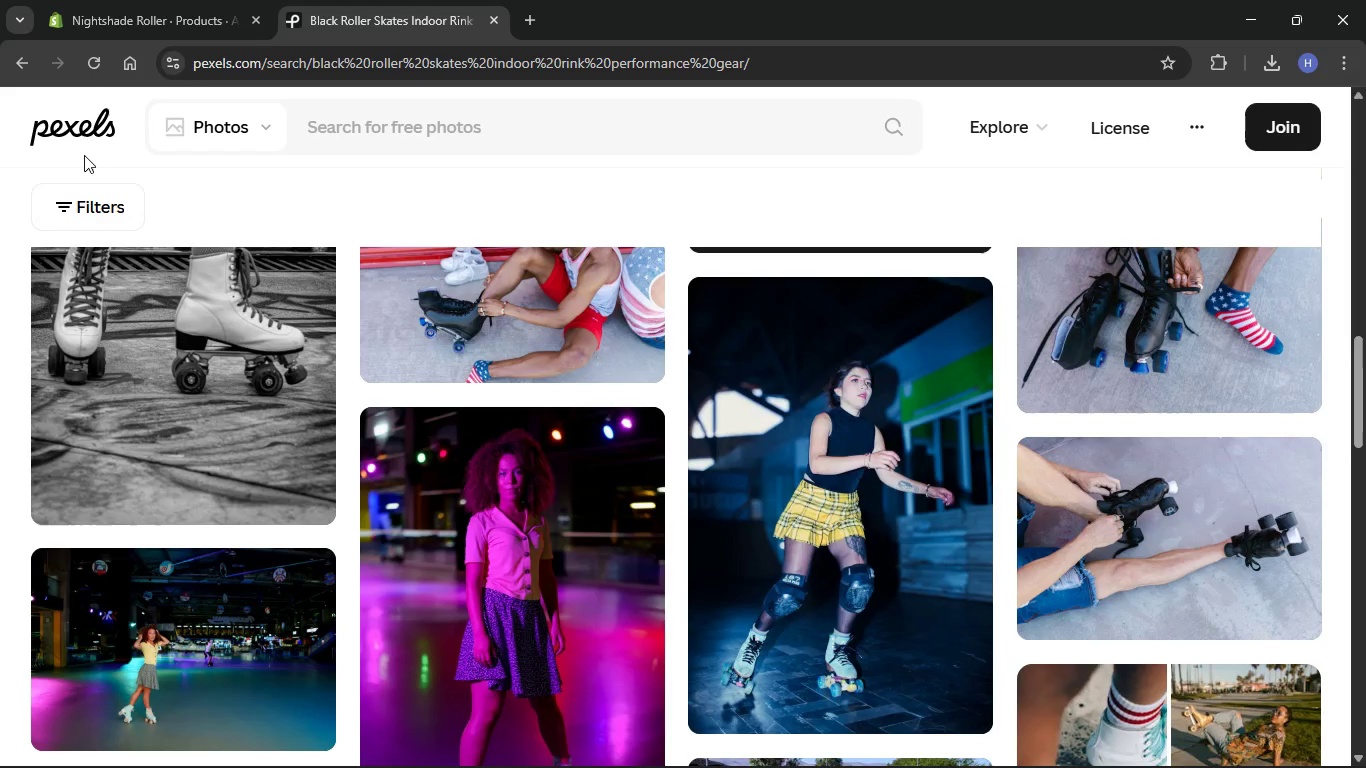 
key(Control+V)
 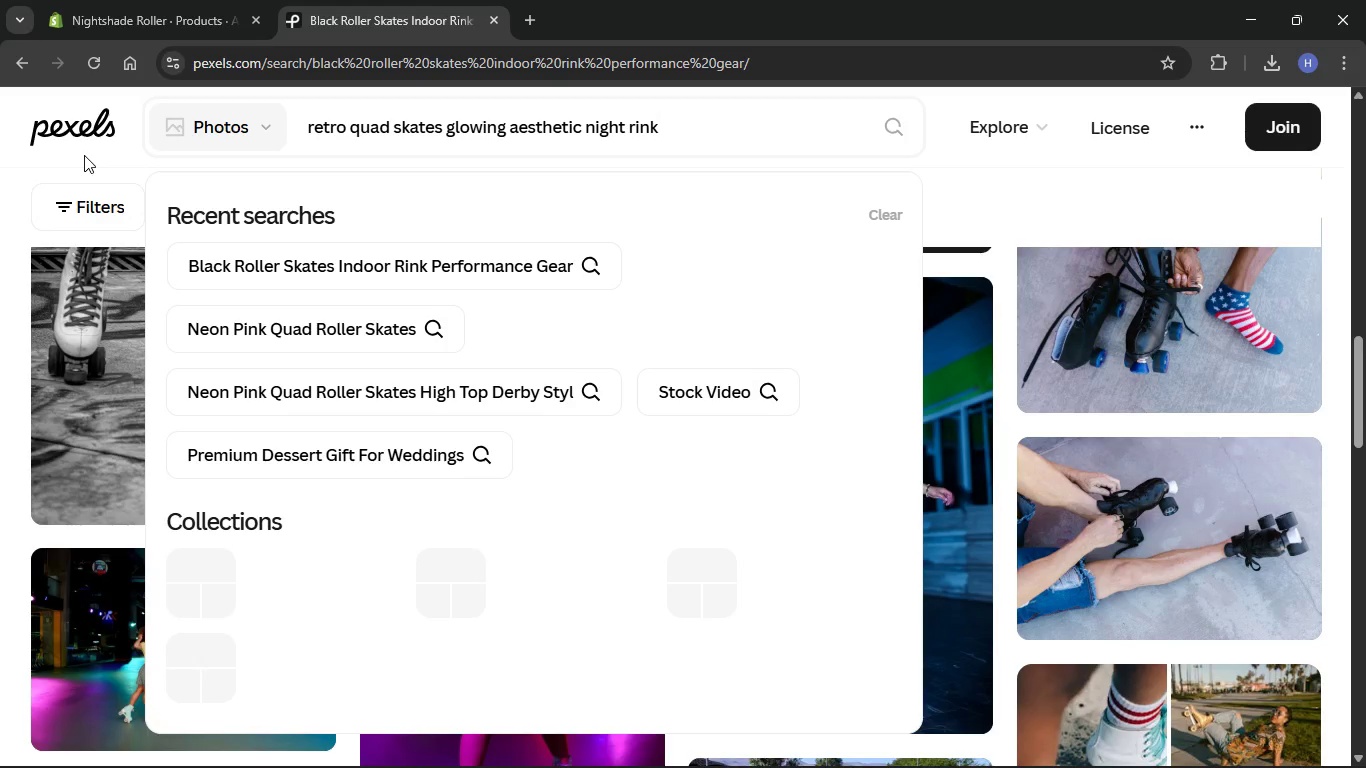 
key(Enter)
 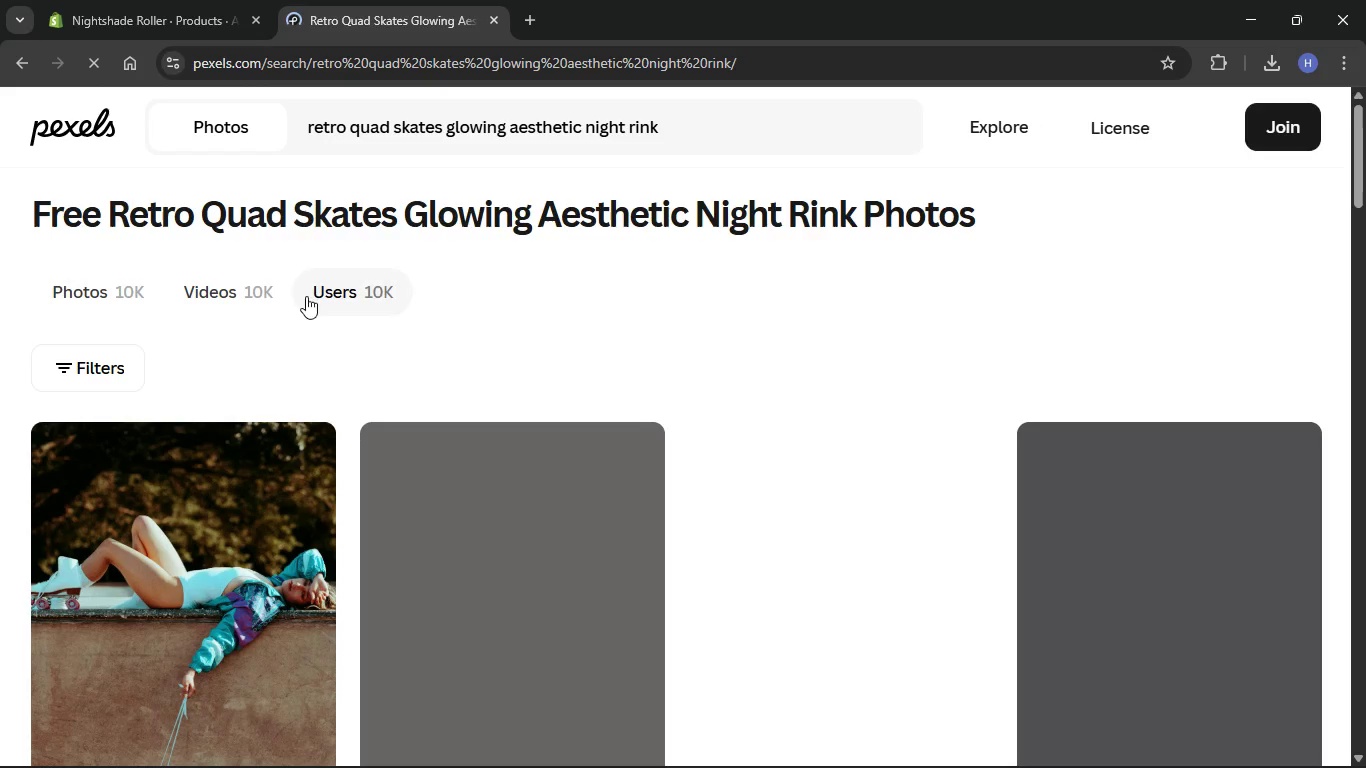 
wait(99.72)
 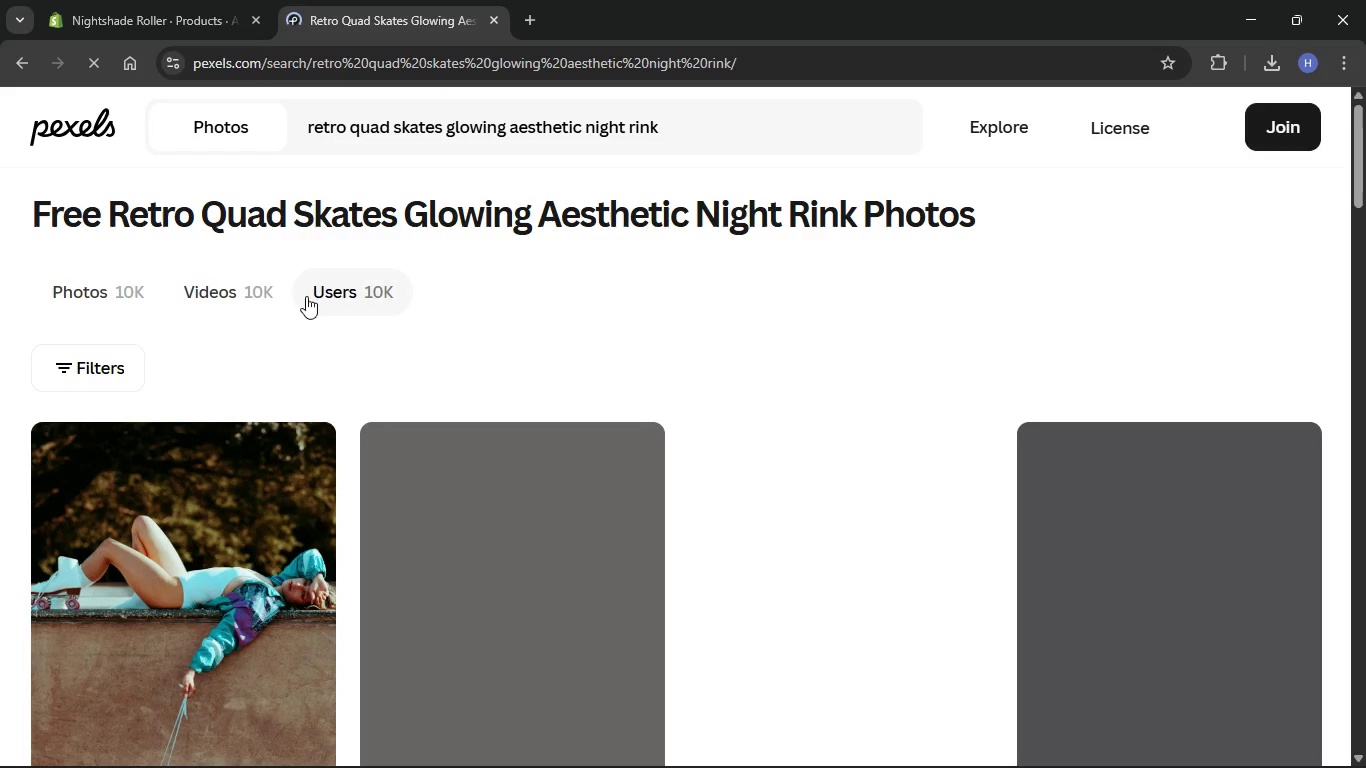 
scroll: coordinate [523, 269], scroll_direction: down, amount: 19.0
 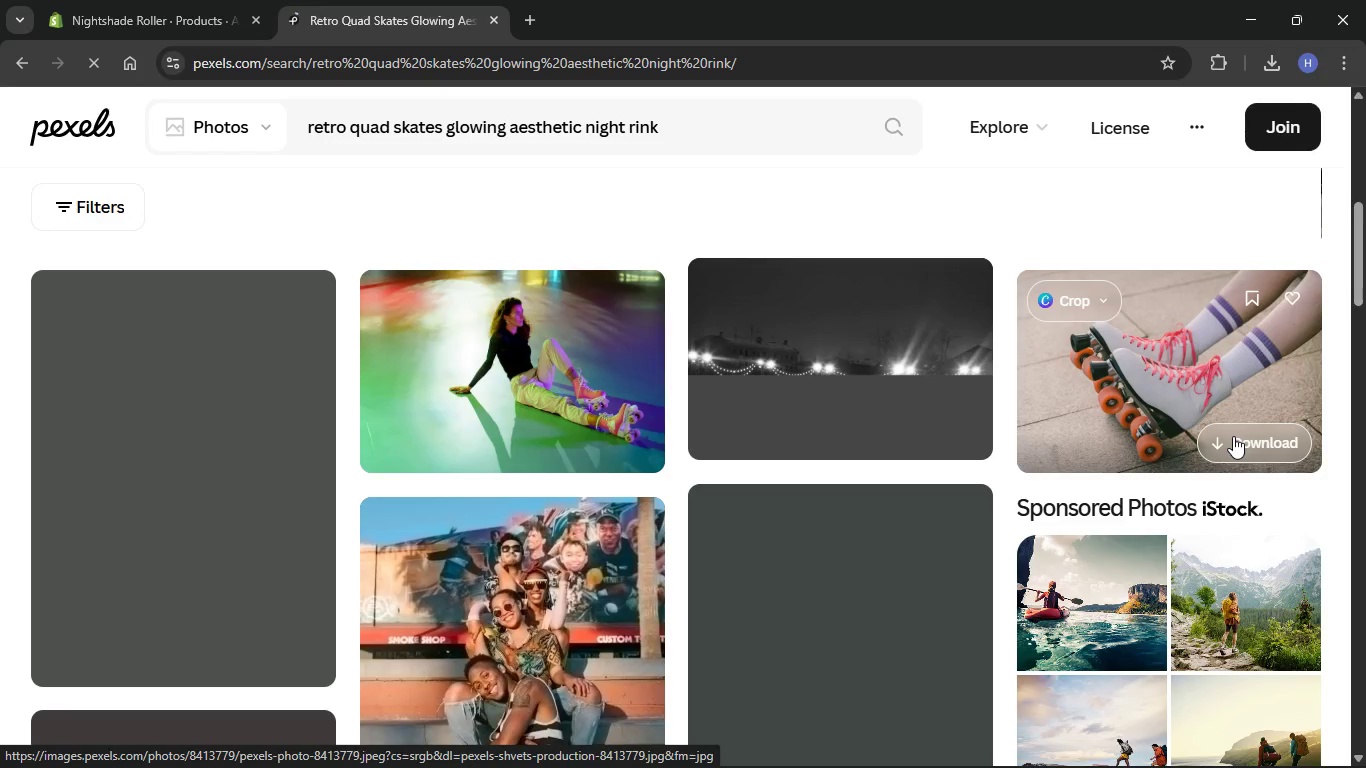 
left_click([1233, 436])
 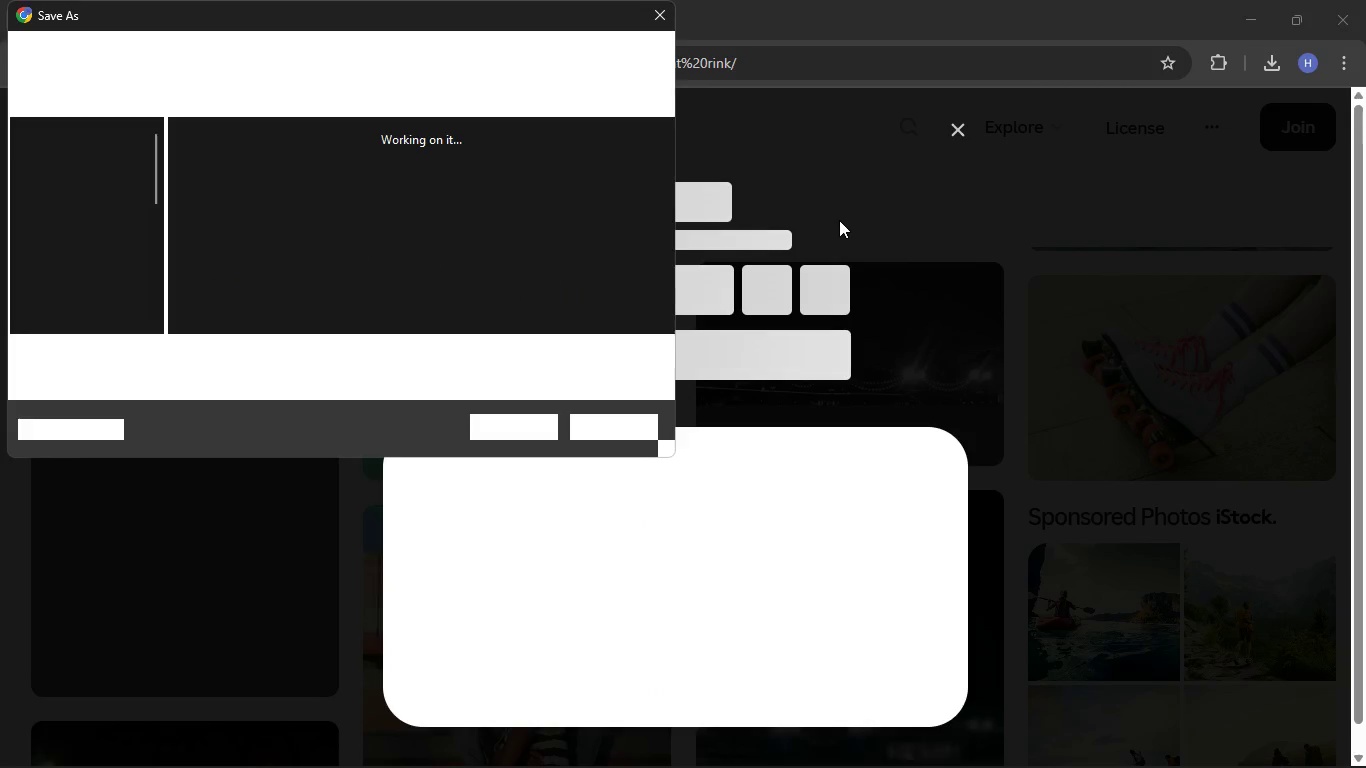 
wait(8.31)
 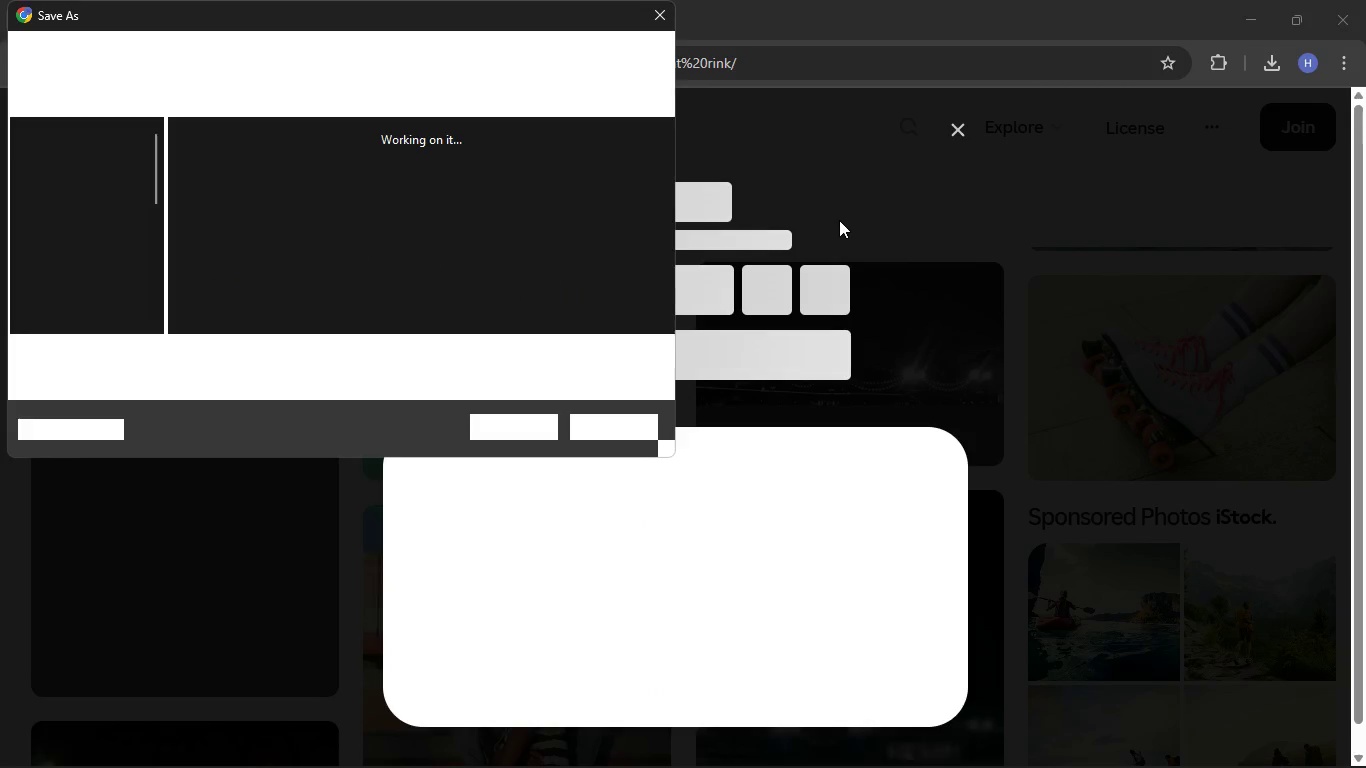 
key(Backspace)
 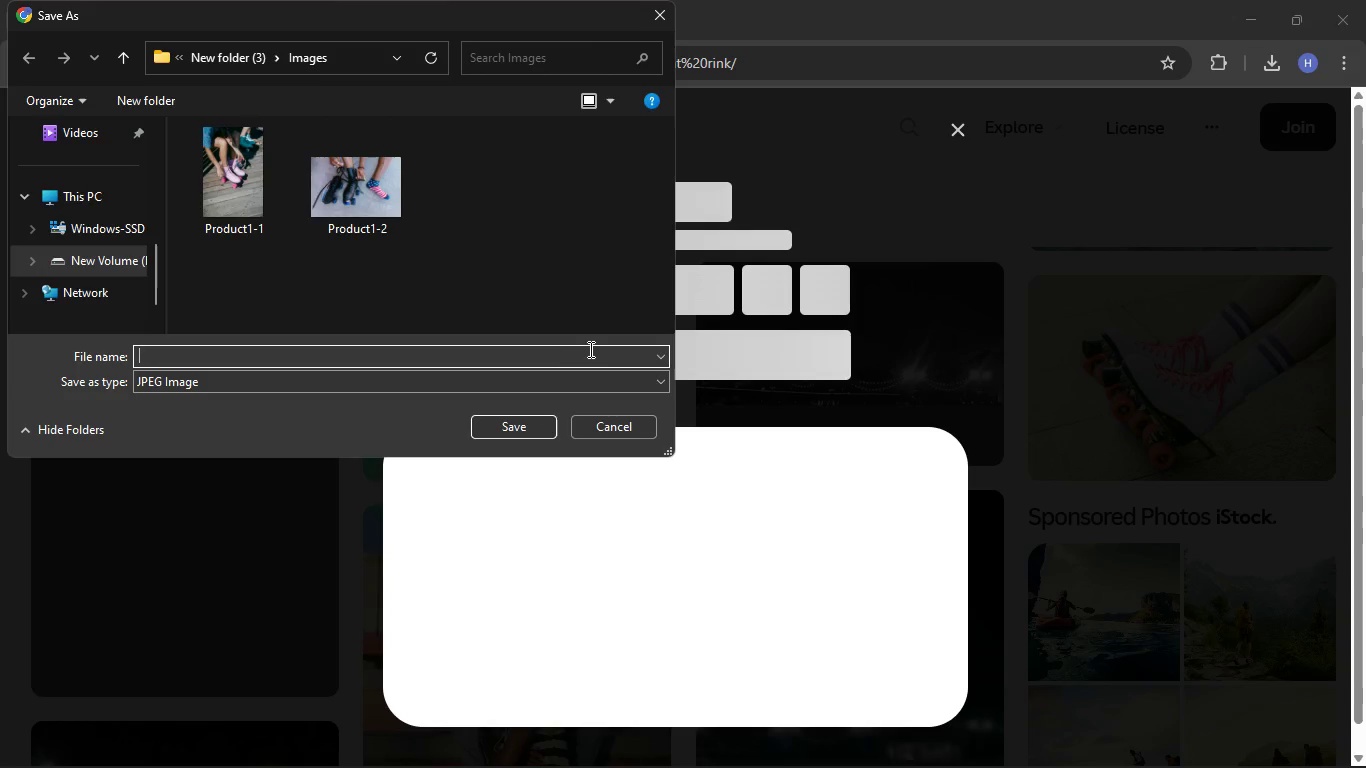 
type(Product-1-3)
 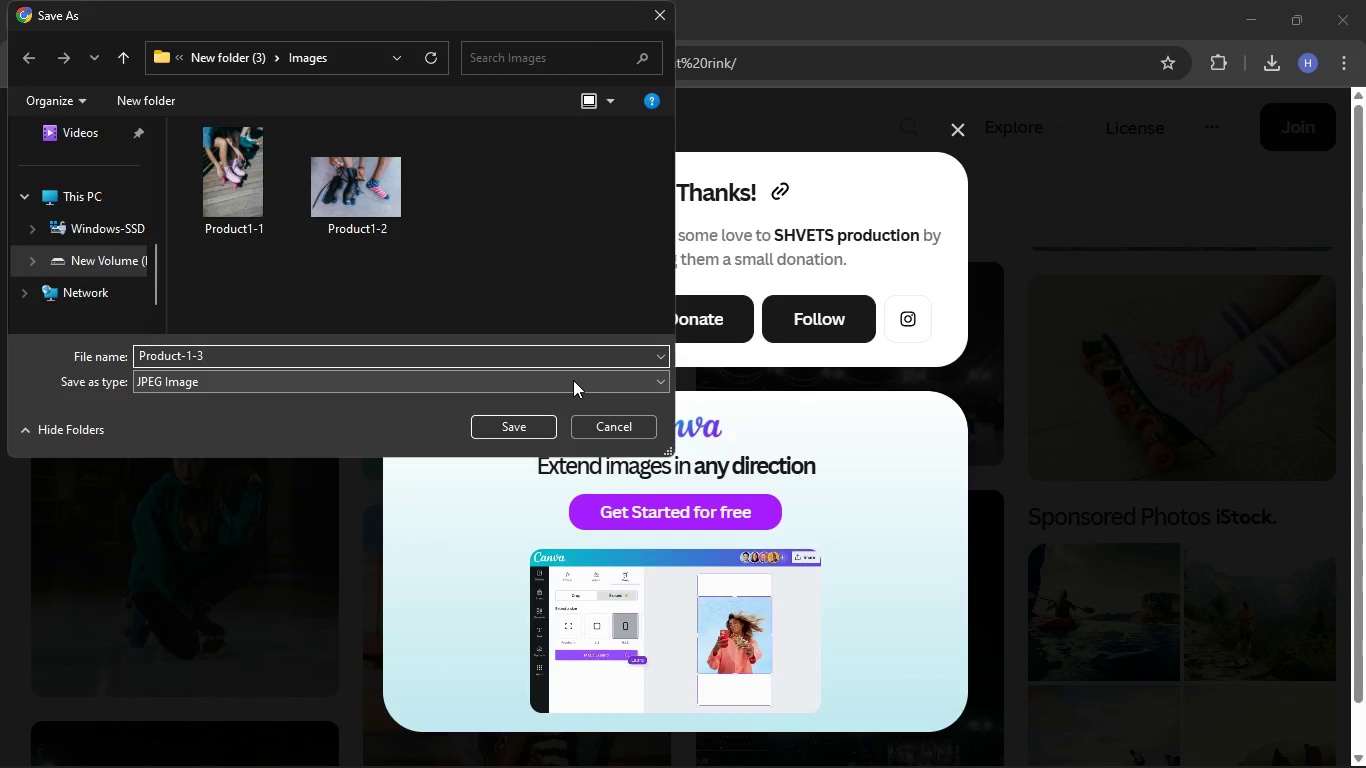 
key(Enter)
 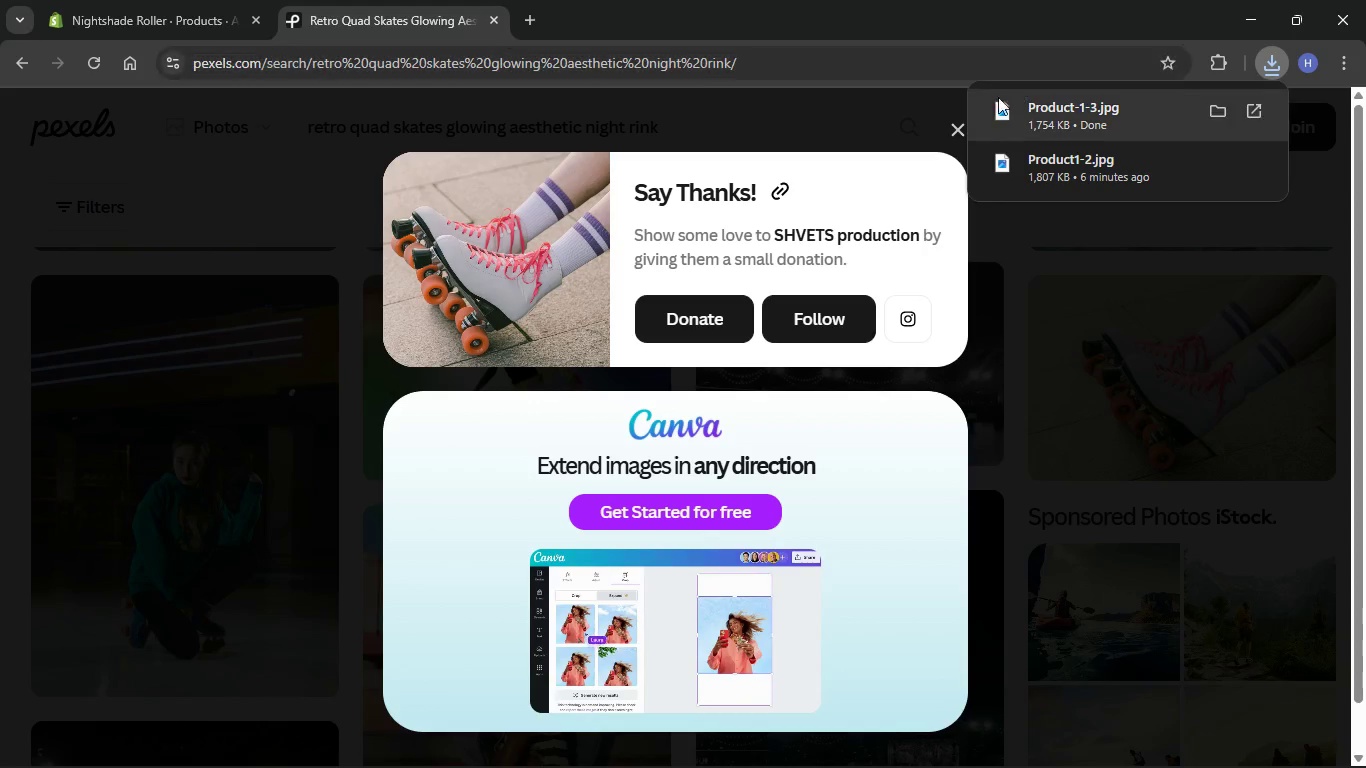 
left_click([955, 129])
 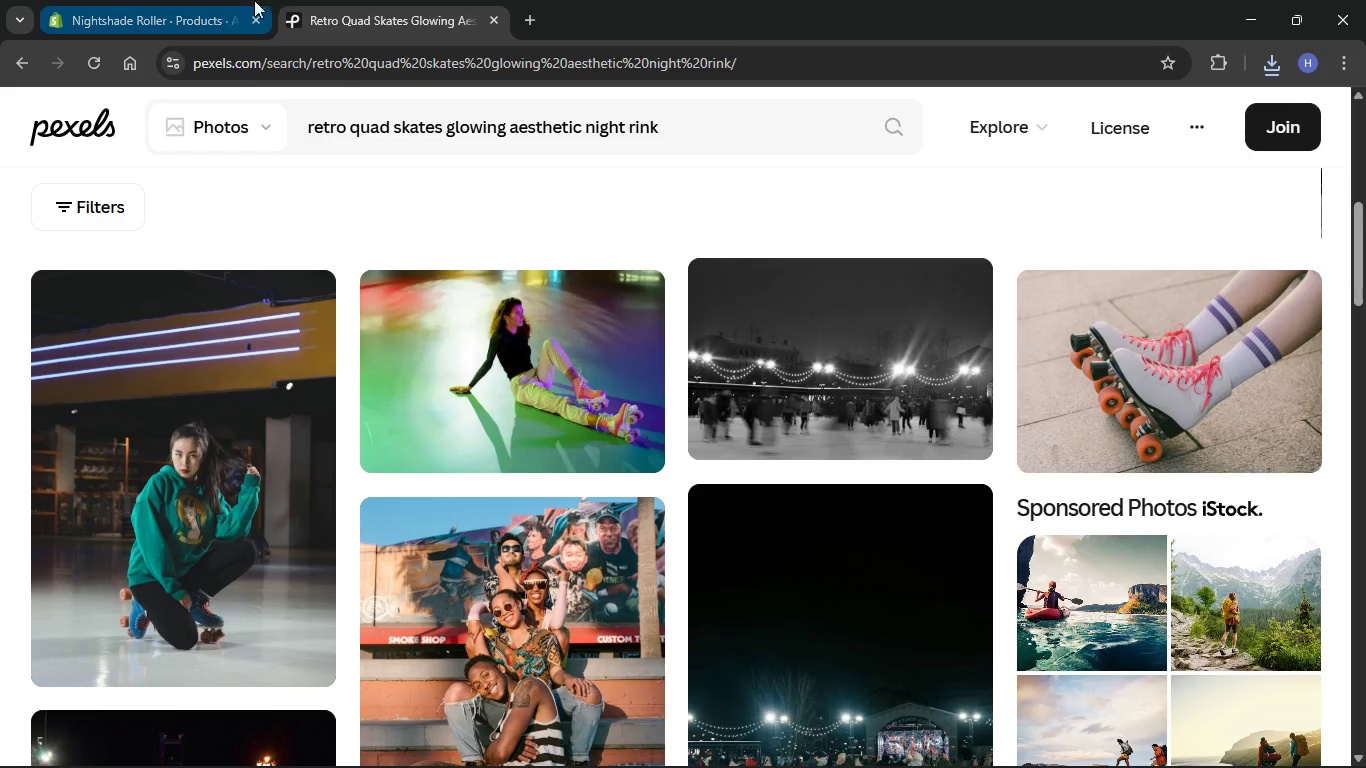 
left_click([214, 0])
 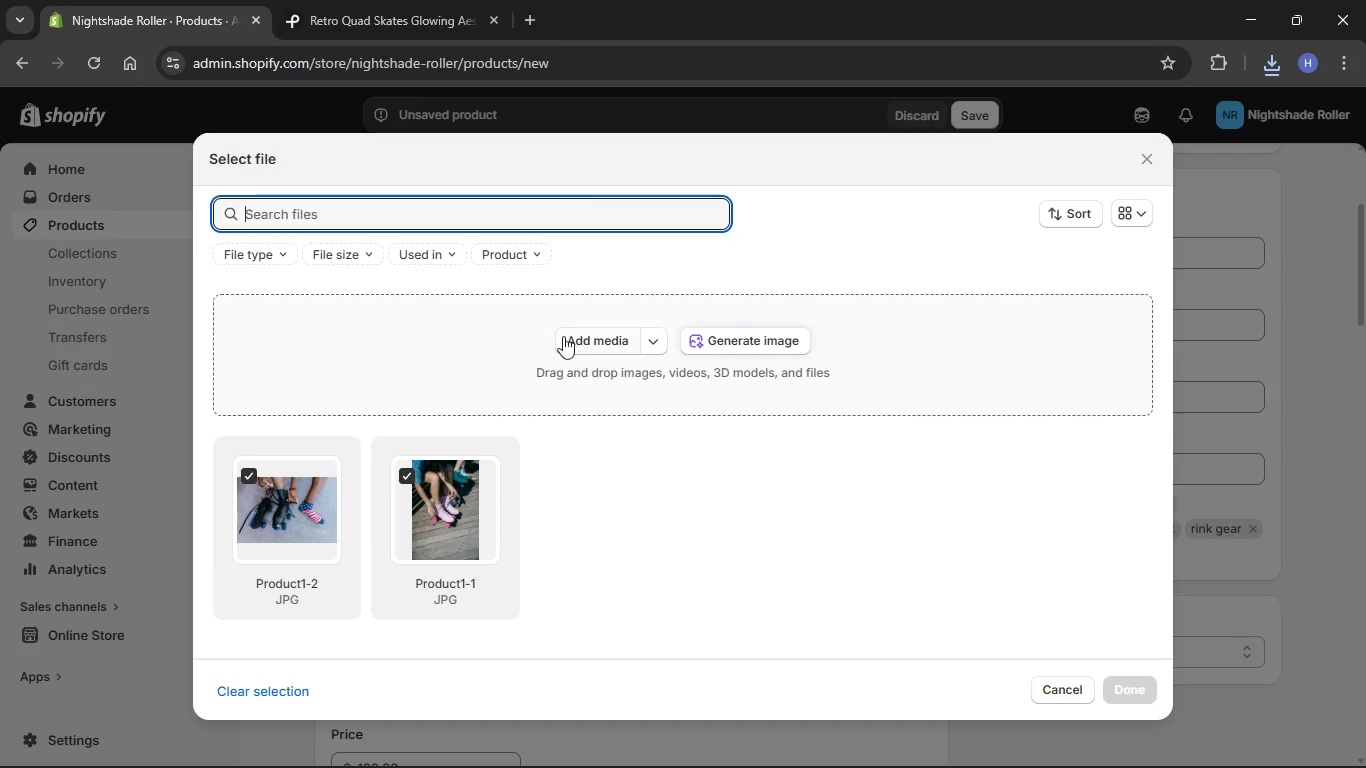 
left_click([590, 339])
 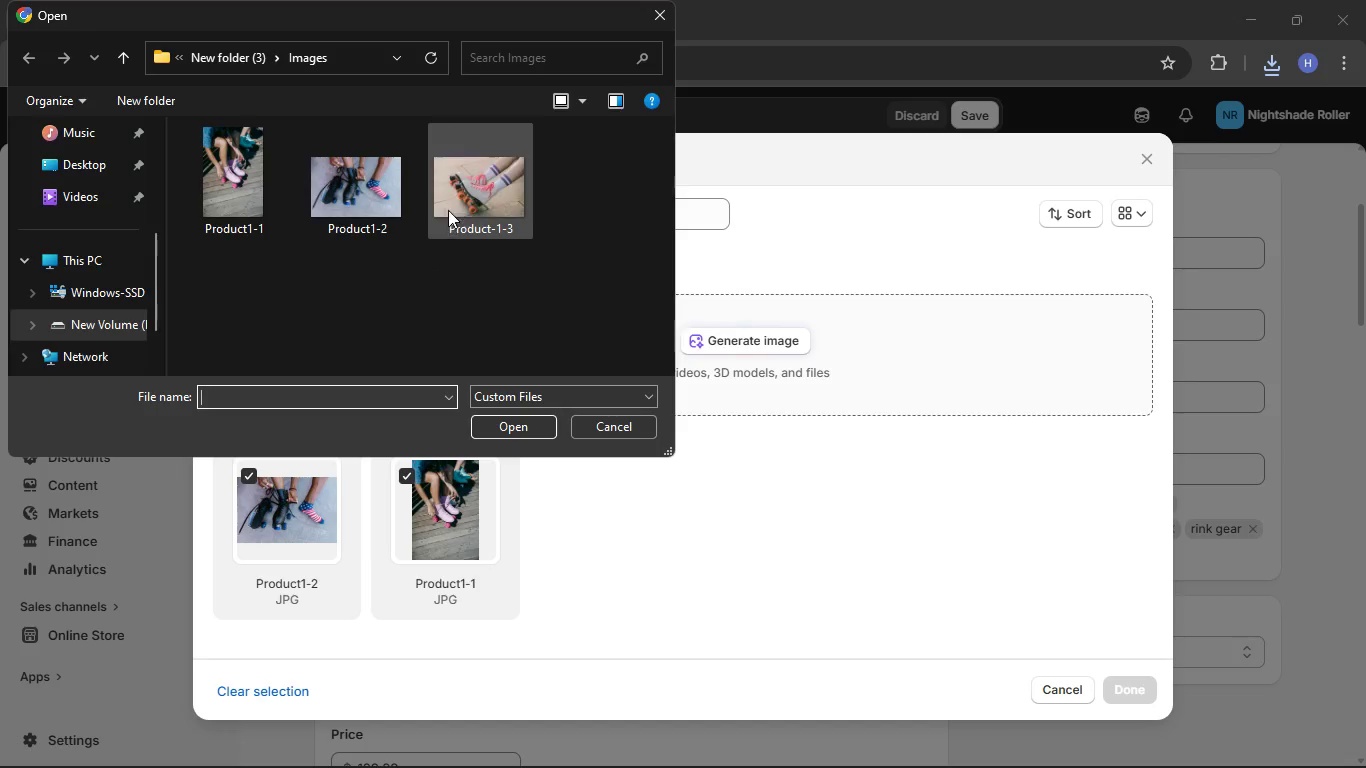 
double_click([462, 202])
 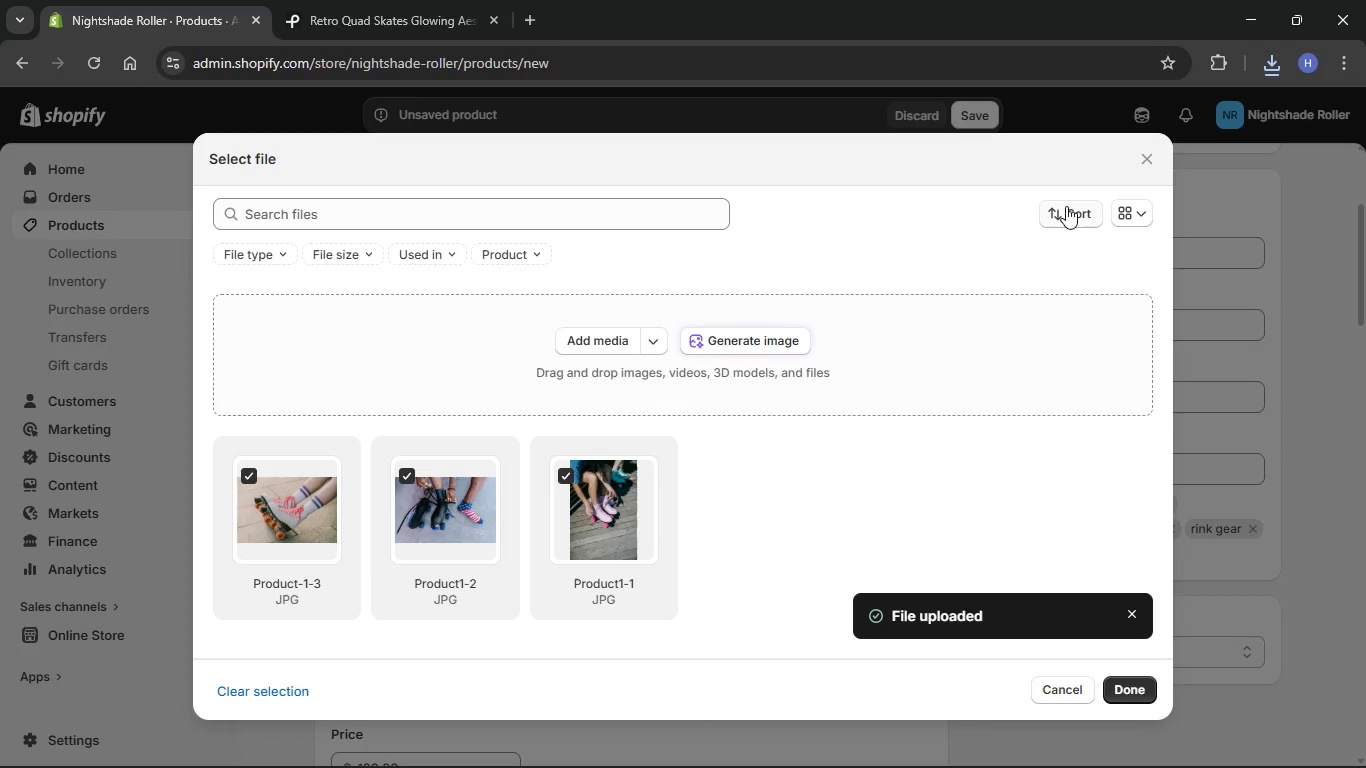 
wait(36.81)
 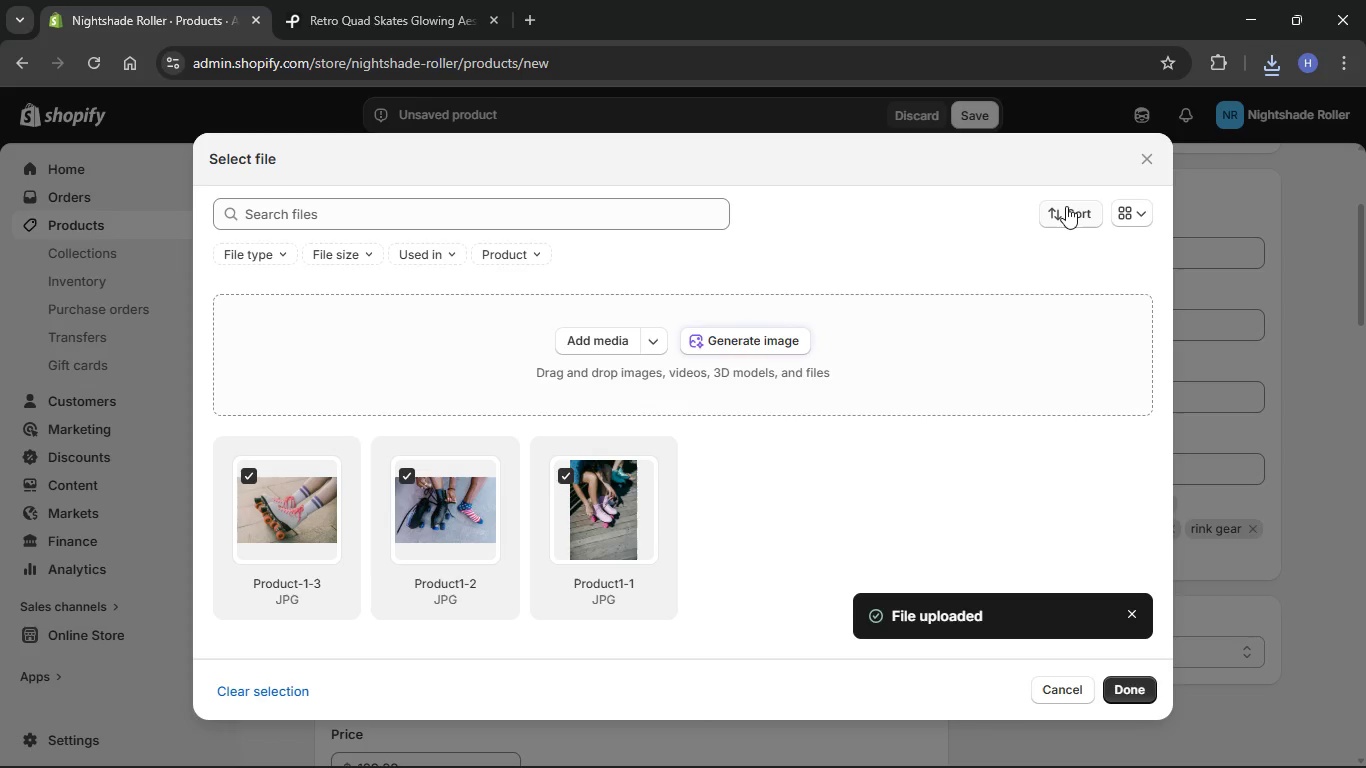 
left_click([1120, 679])
 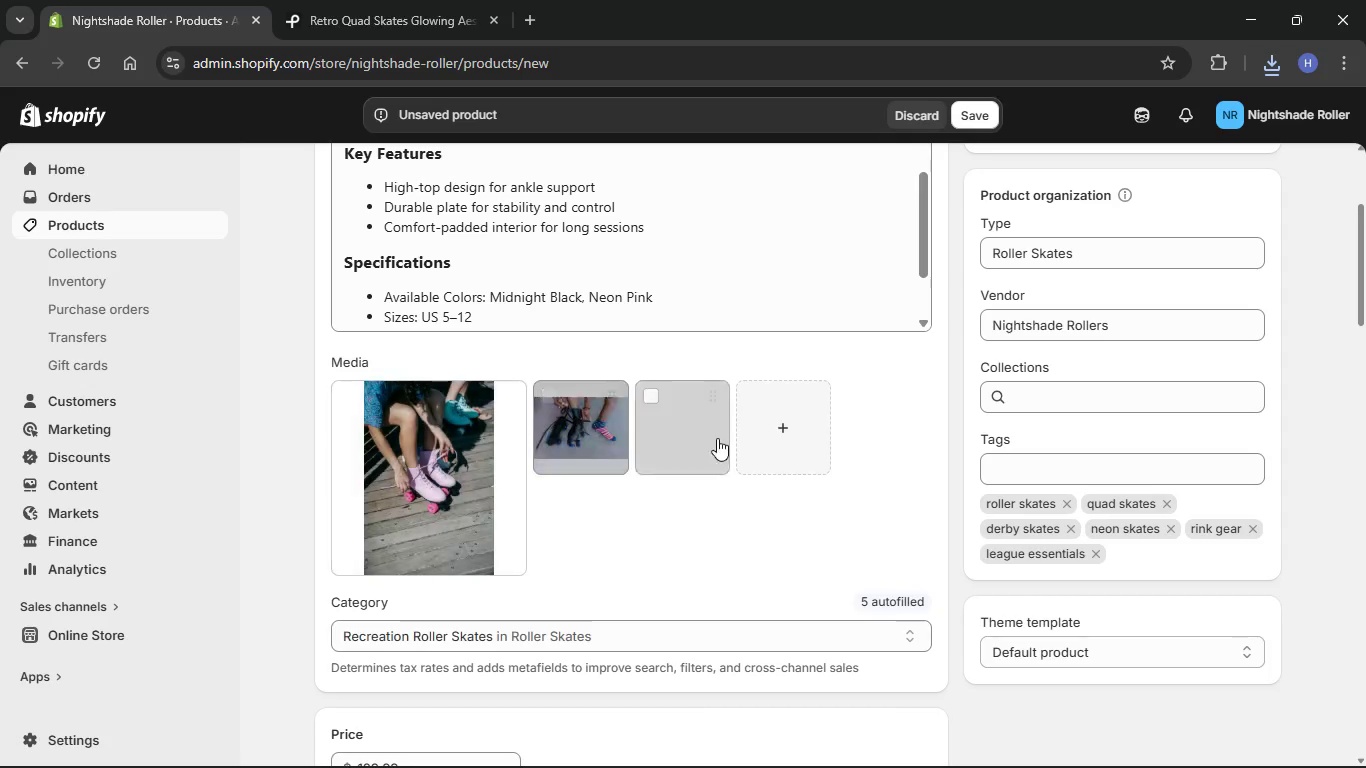 
left_click([690, 444])
 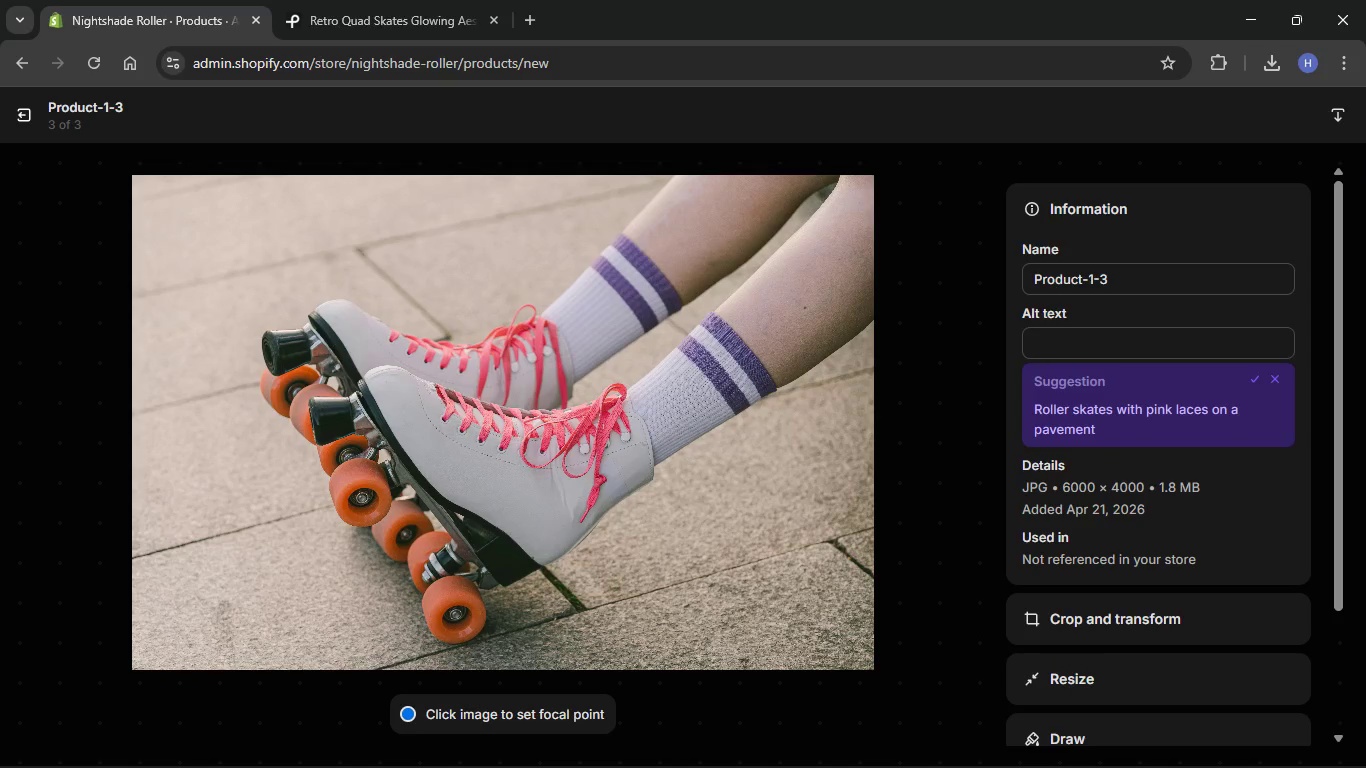 
wait(21.27)
 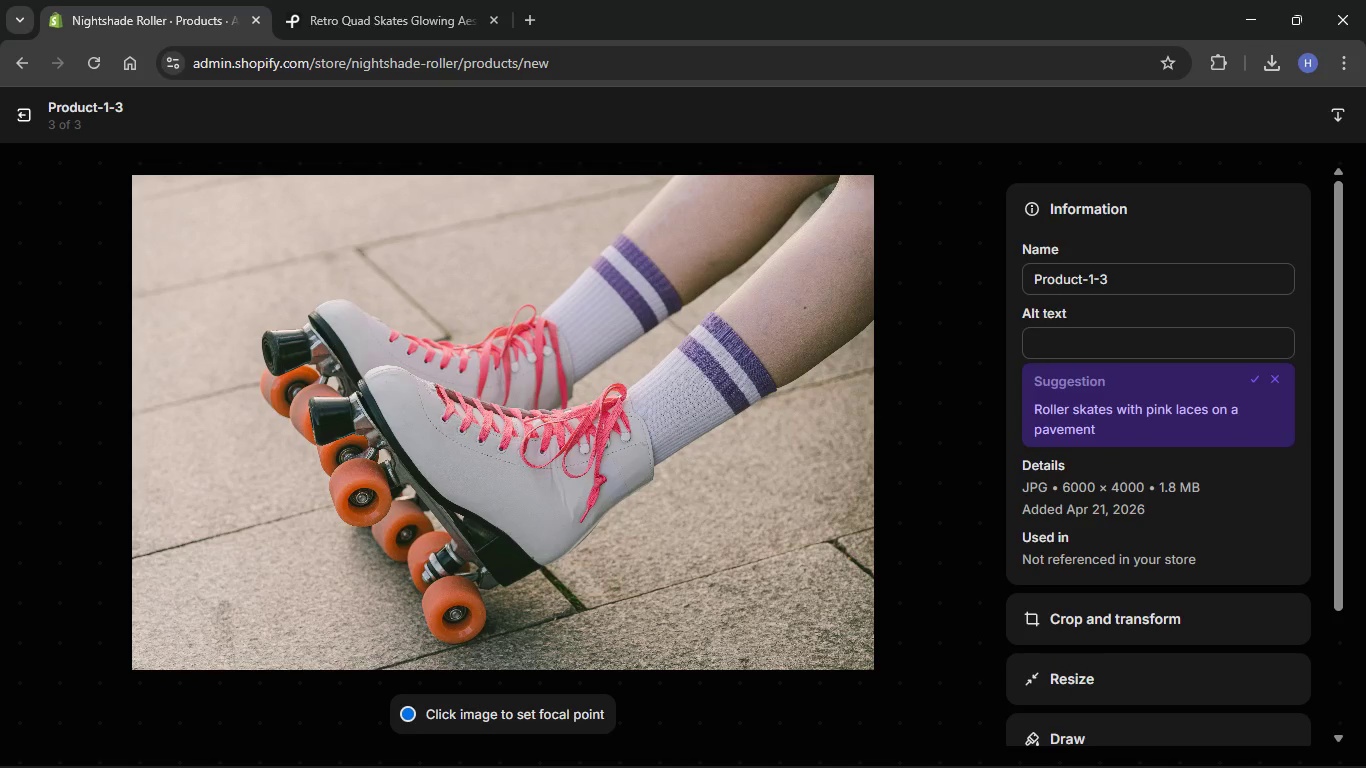 
left_click([1155, 330])
 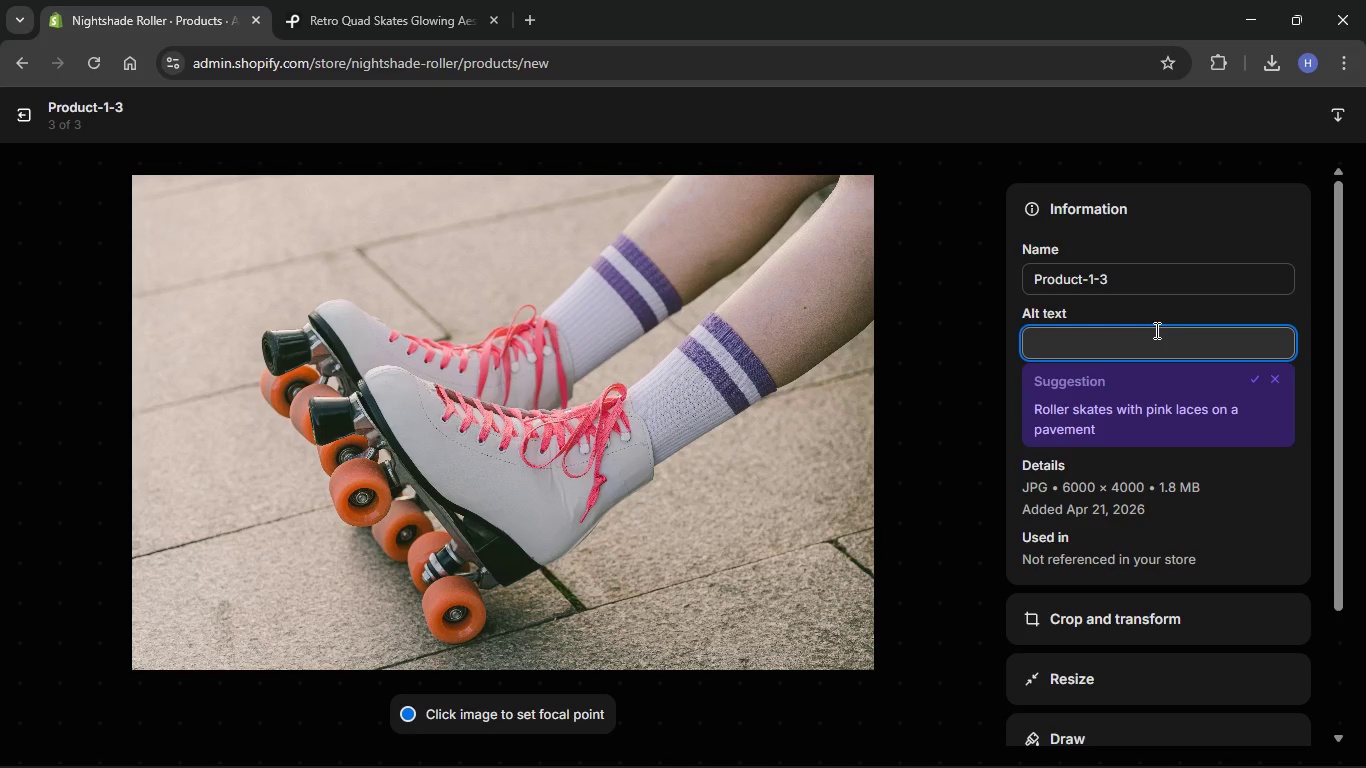 
key(Control+V)
 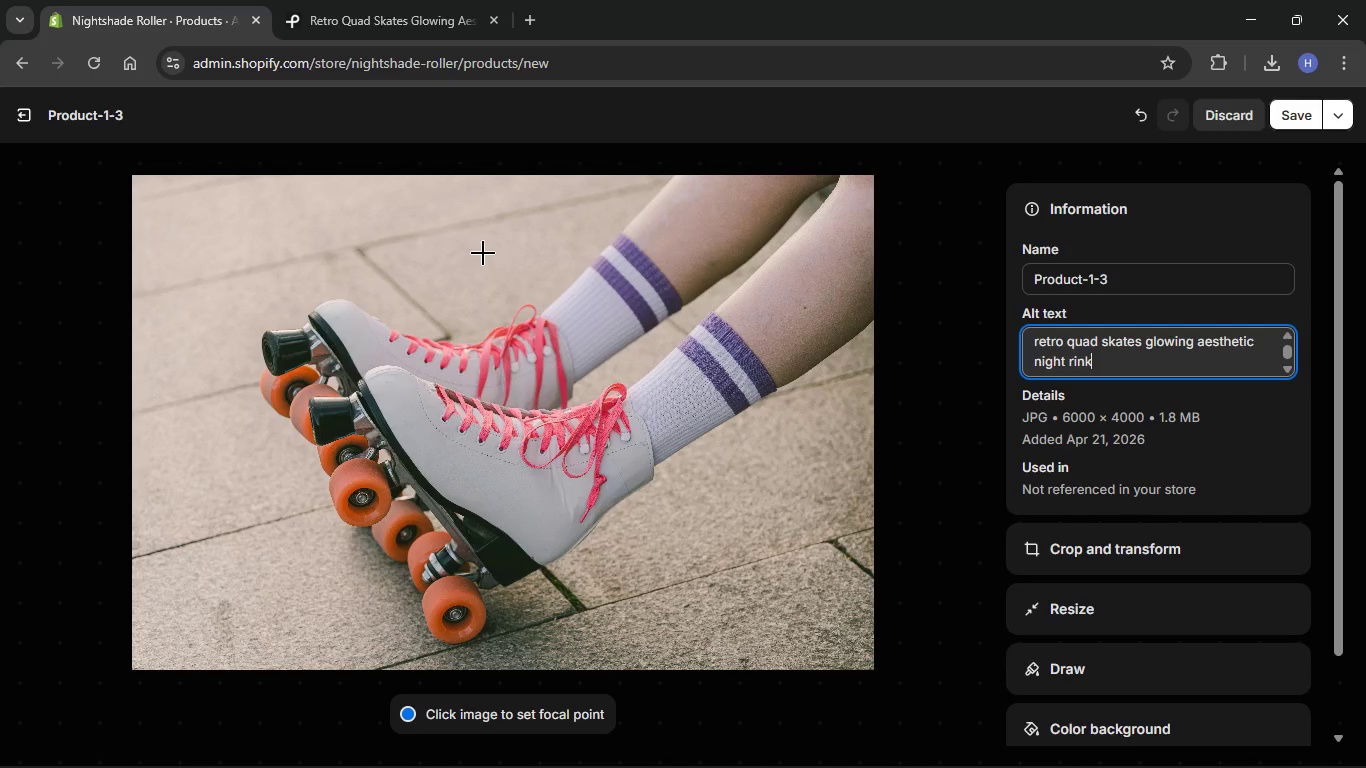 
left_click([484, 252])
 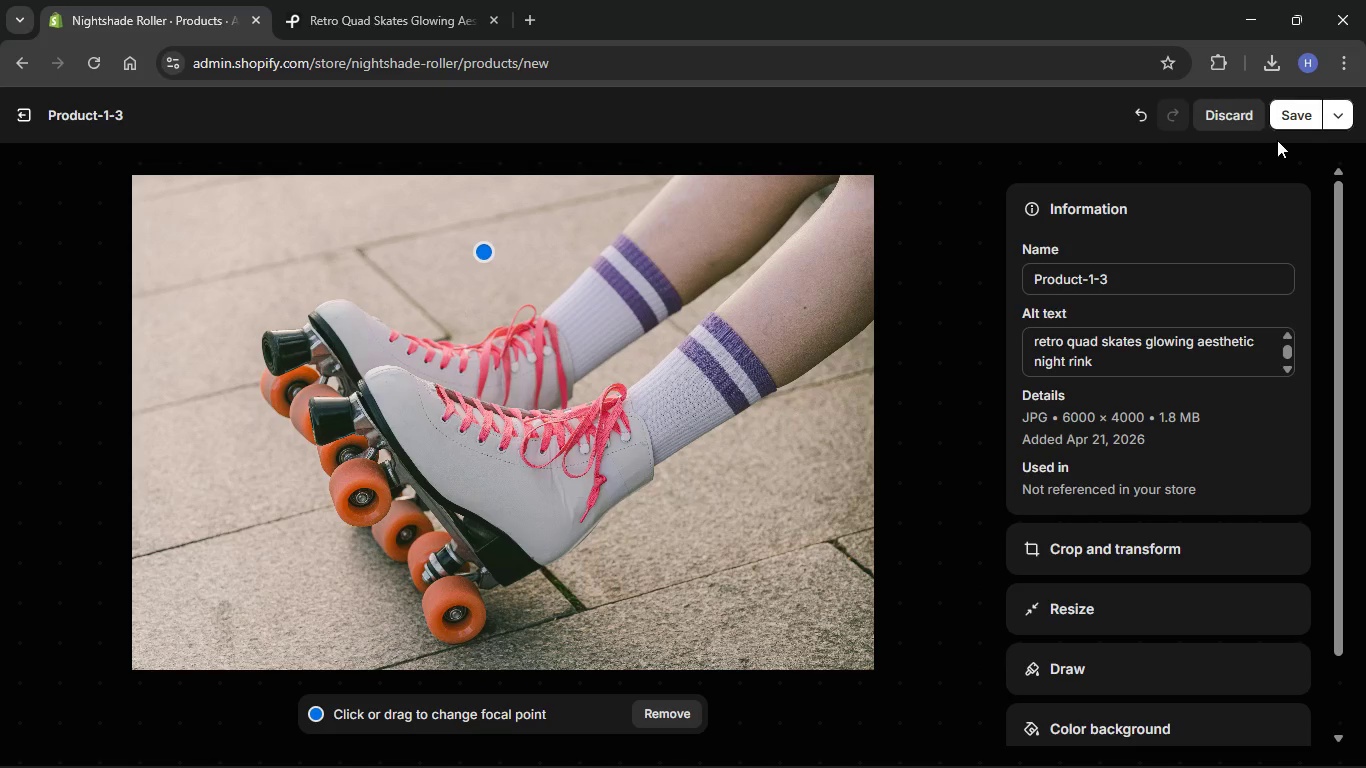 
left_click([1288, 125])
 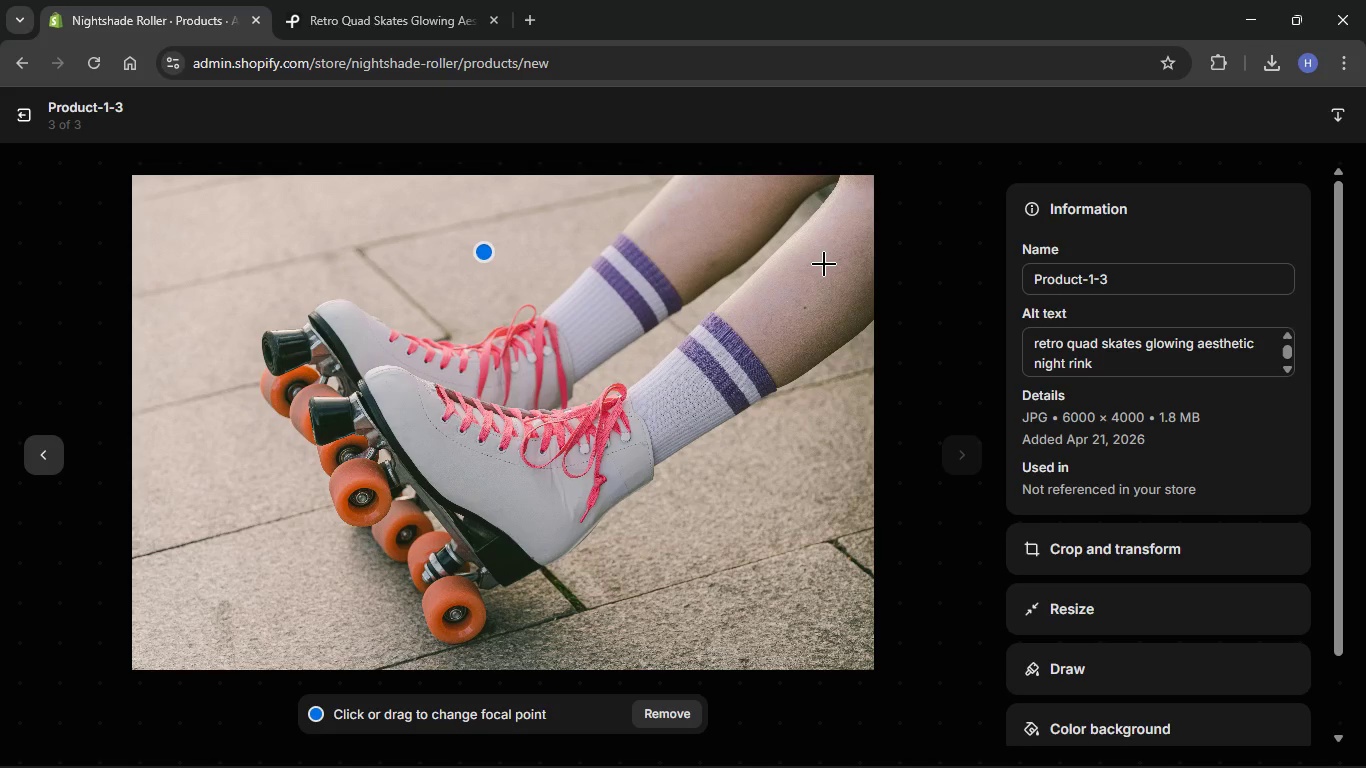 
wait(6.92)
 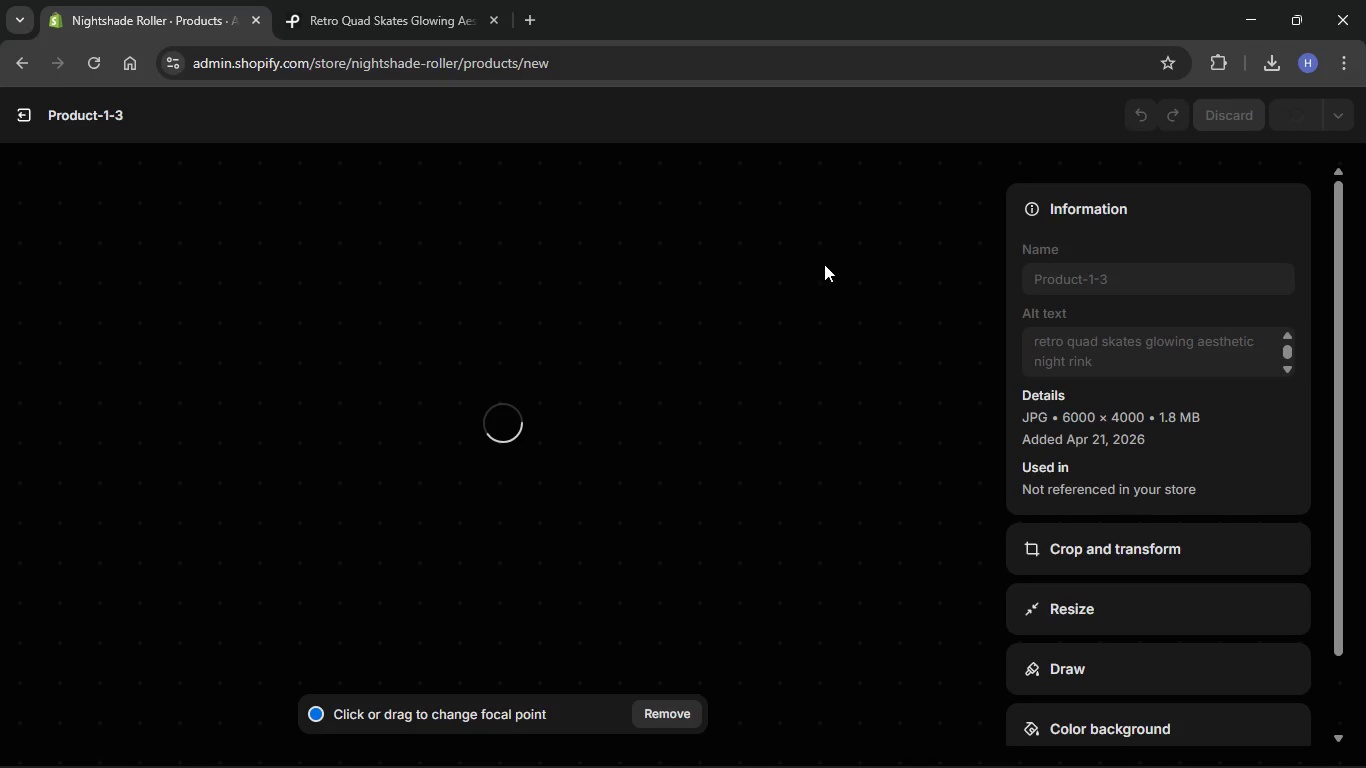 
left_click([25, 115])
 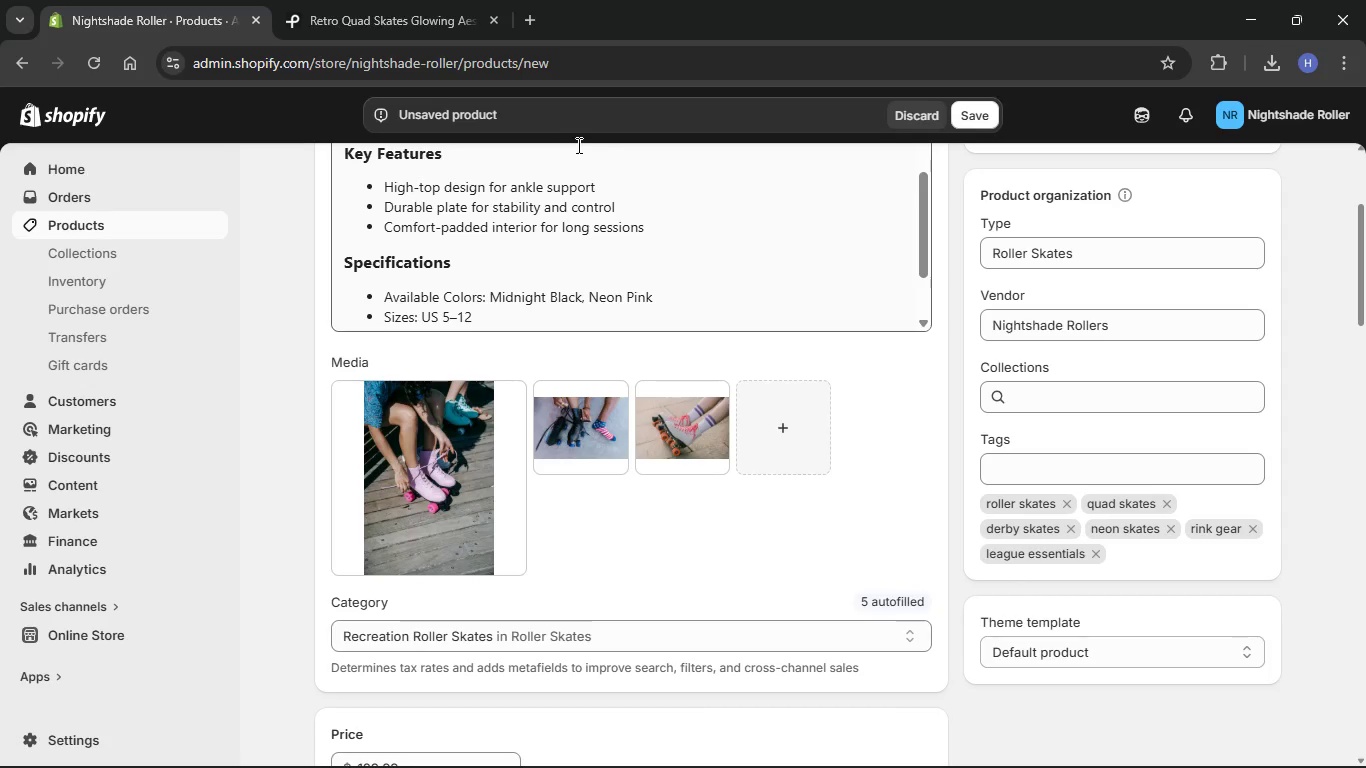 
wait(17.38)
 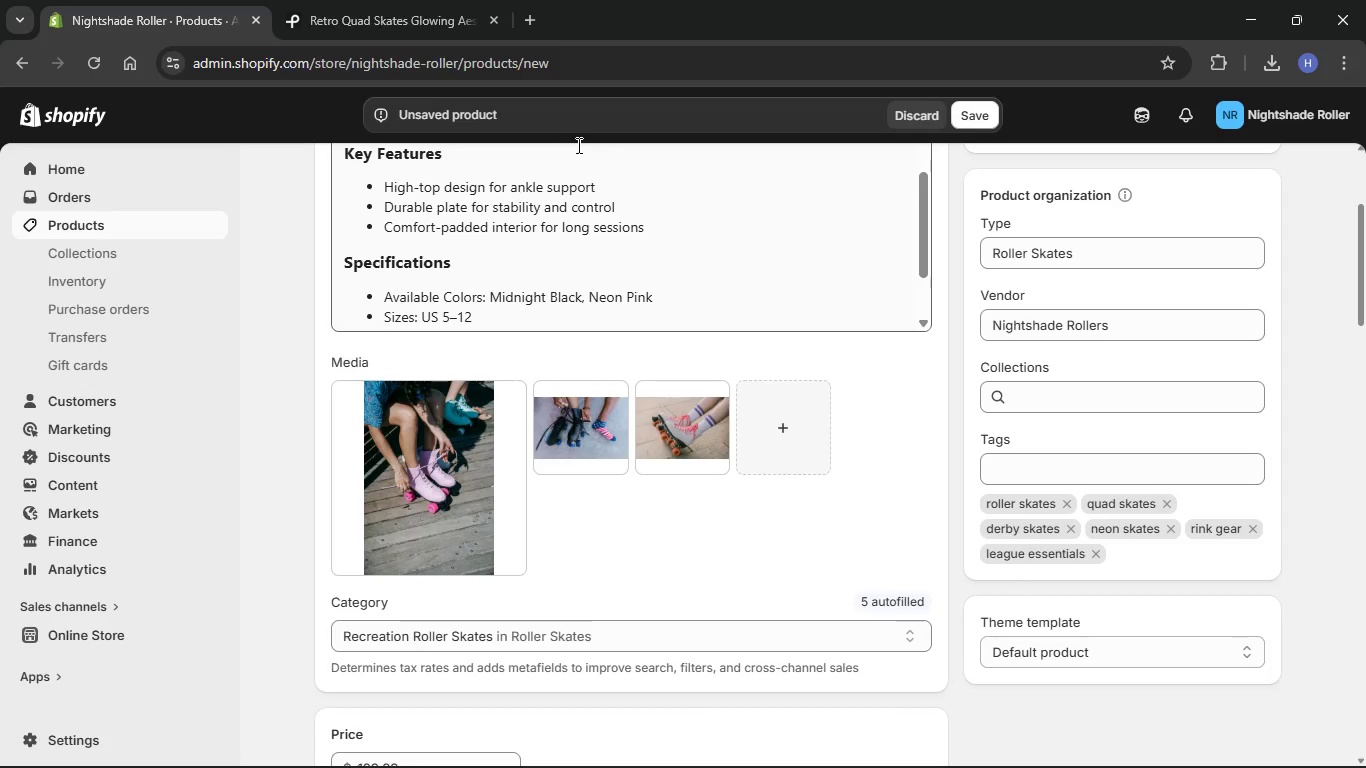 
scroll: coordinate [664, 479], scroll_direction: down, amount: 28.0
 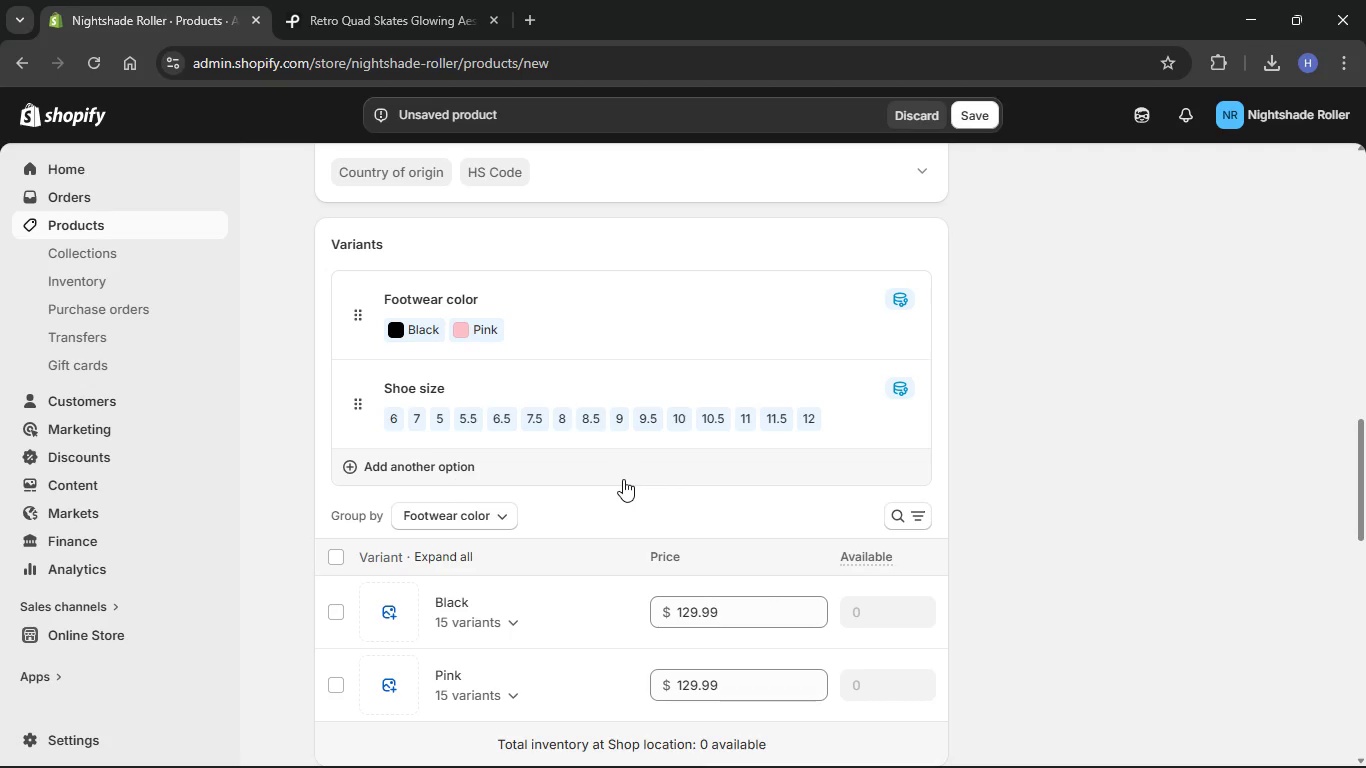 
wait(20.24)
 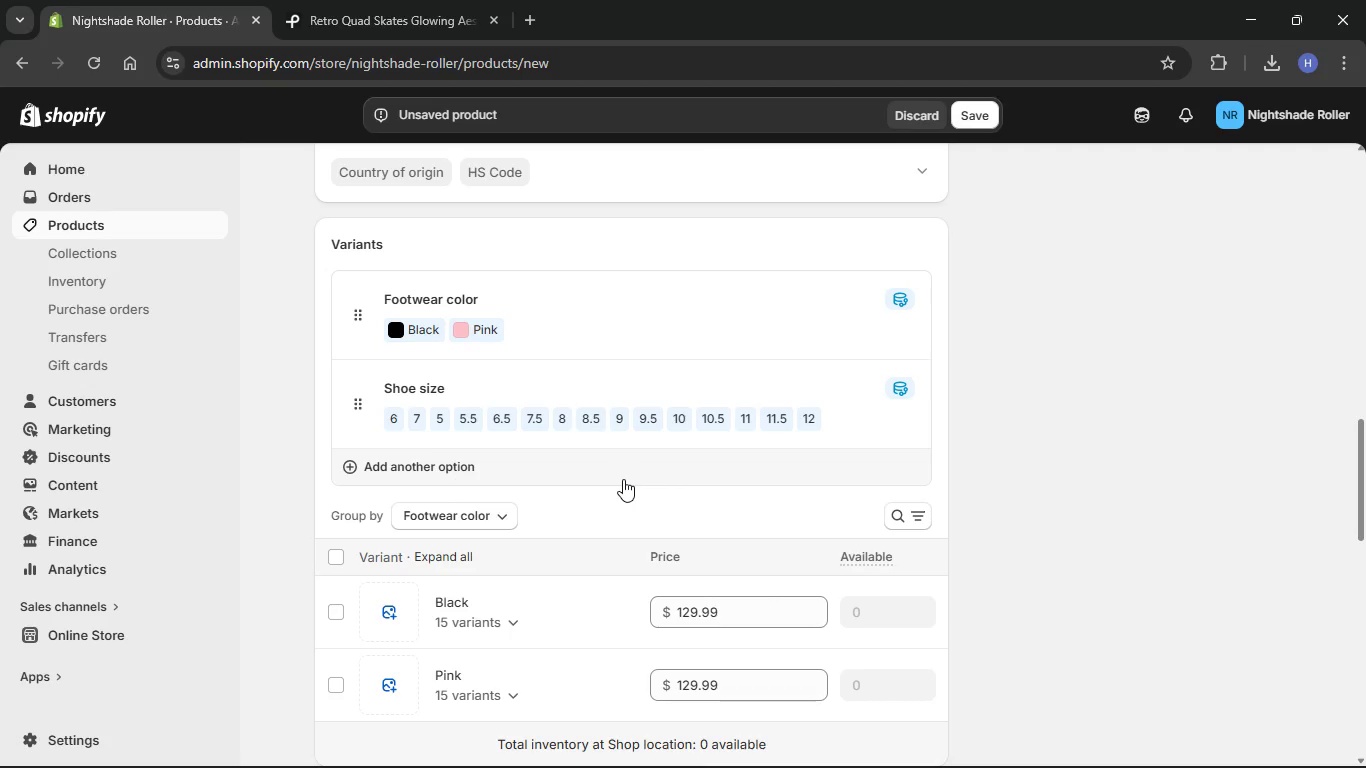 
scroll: coordinate [625, 497], scroll_direction: down, amount: 4.0
 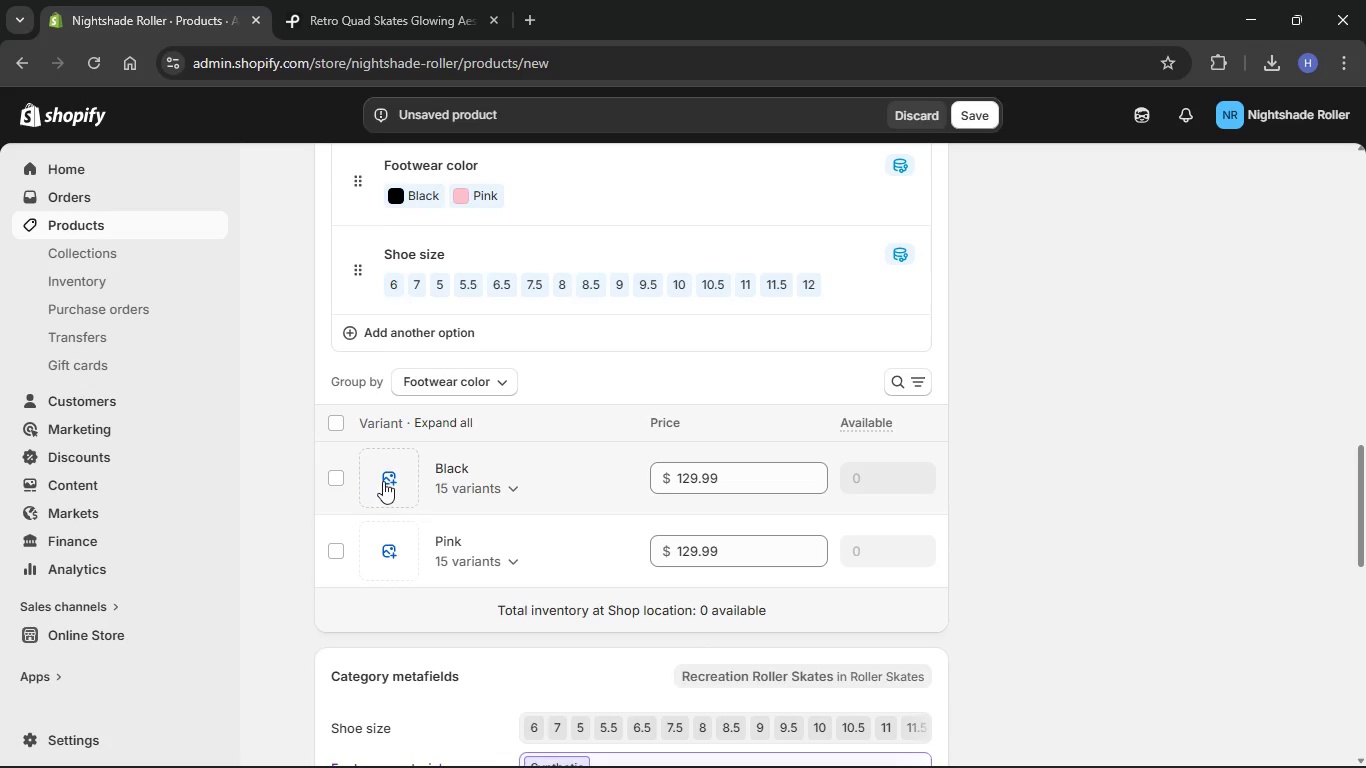 
left_click([383, 481])
 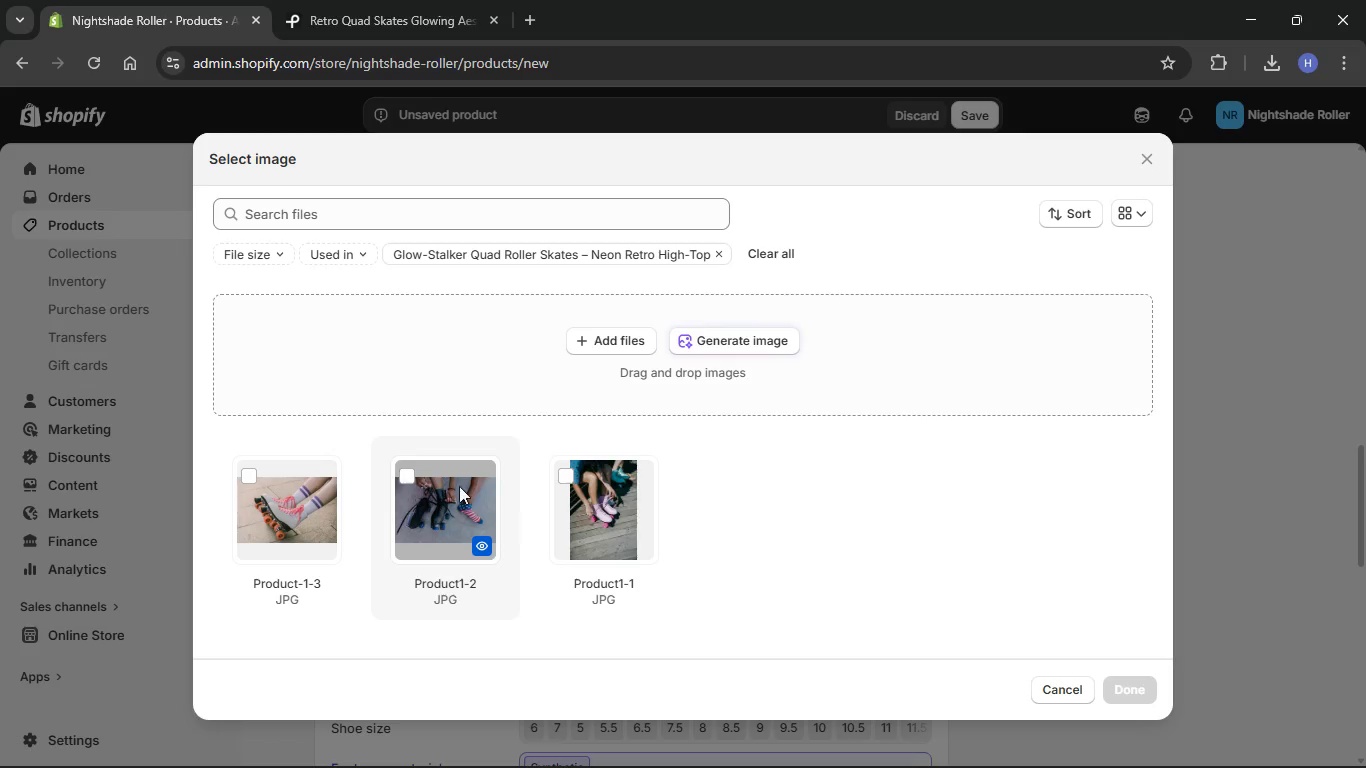 
left_click([407, 495])
 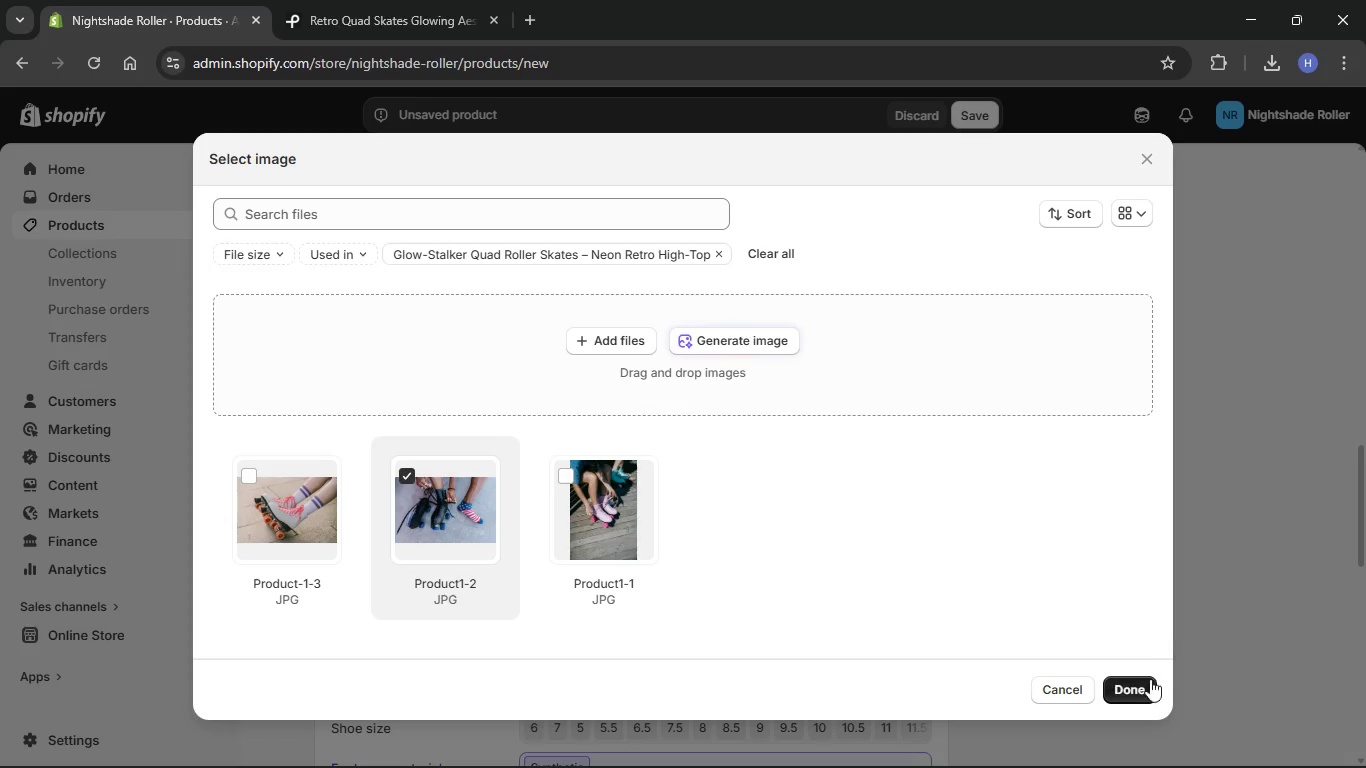 
left_click([1143, 684])
 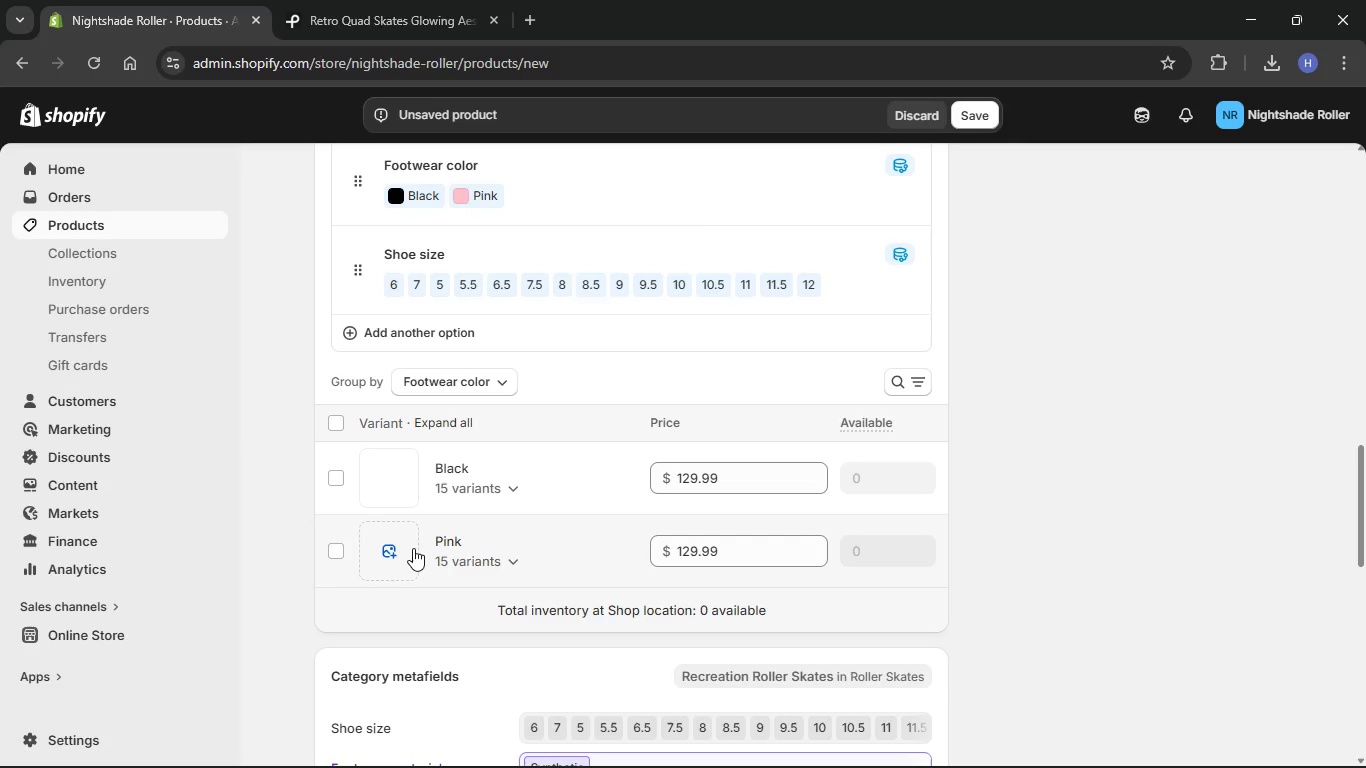 
left_click([384, 544])
 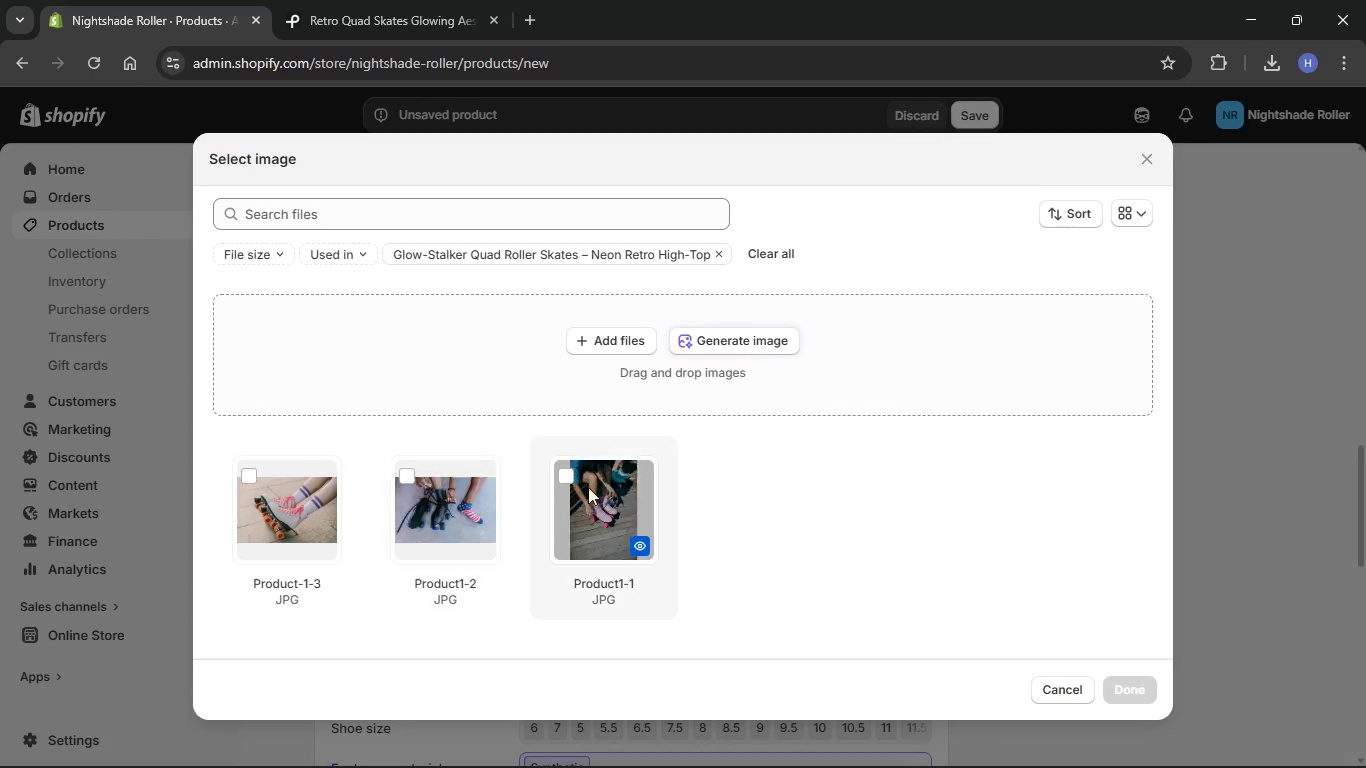 
left_click([586, 491])
 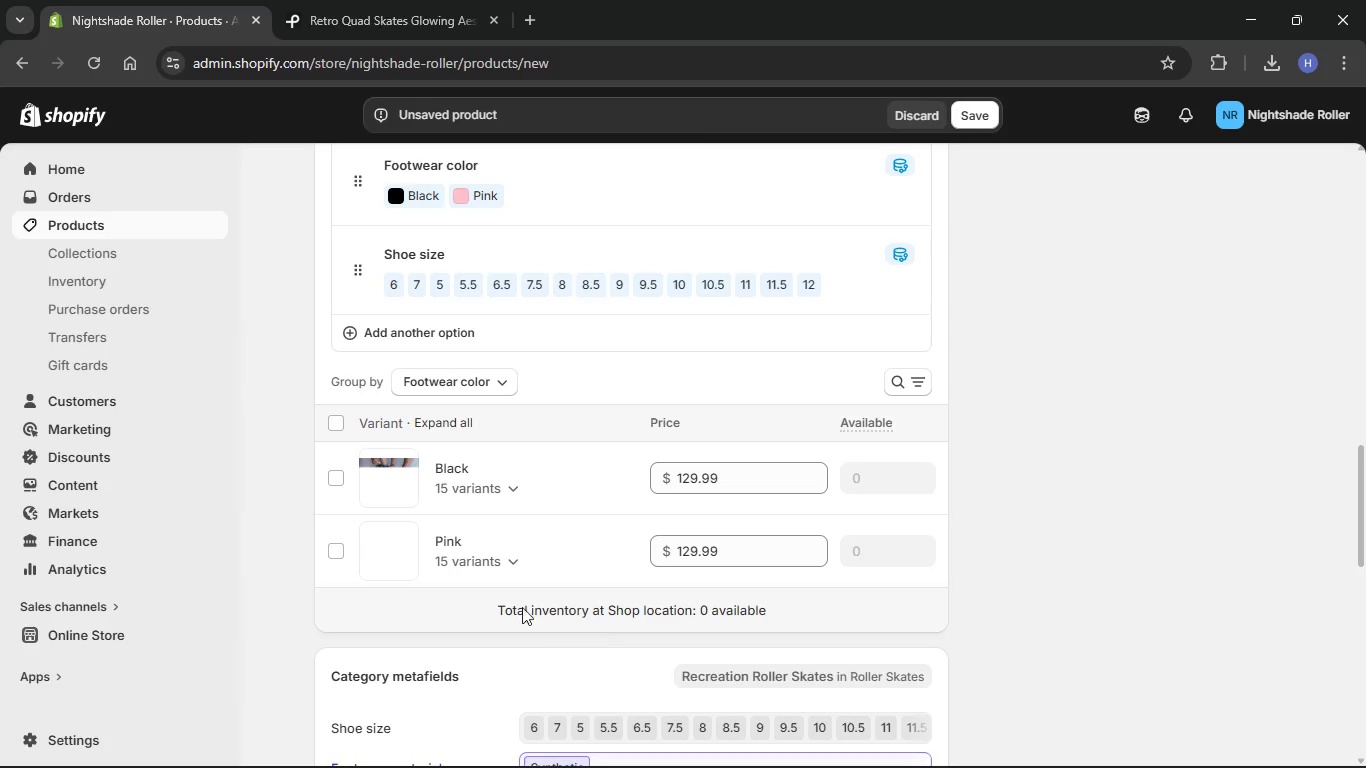 
scroll: coordinate [581, 449], scroll_direction: up, amount: 4.0
 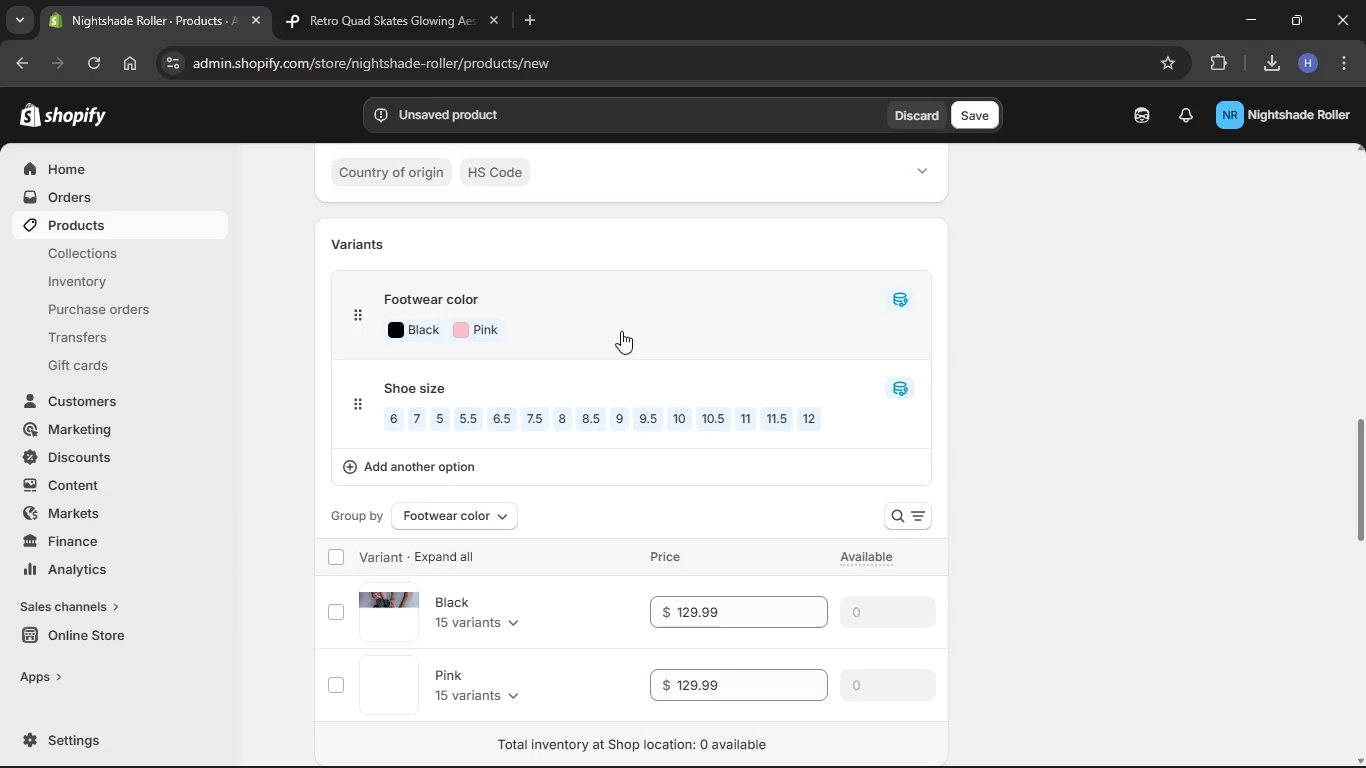 
left_click([621, 330])
 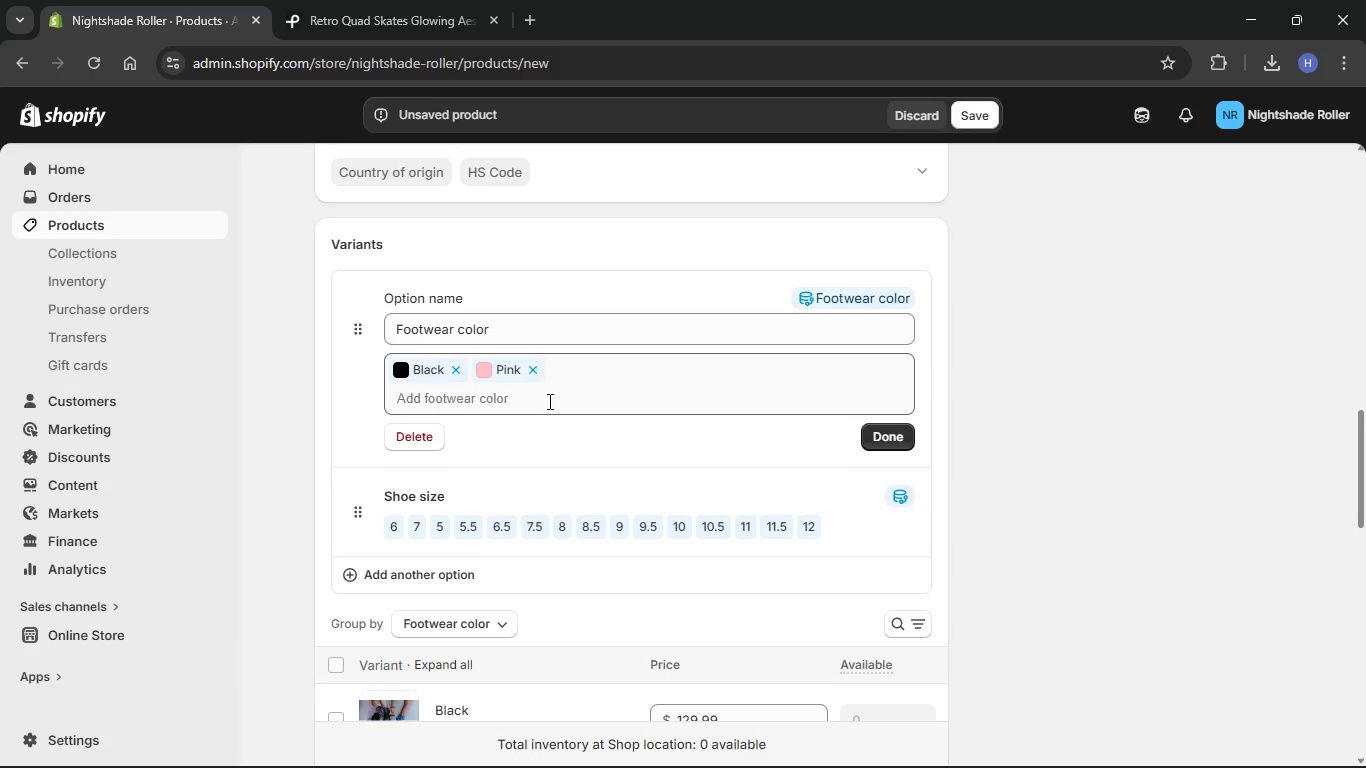 
left_click([548, 401])
 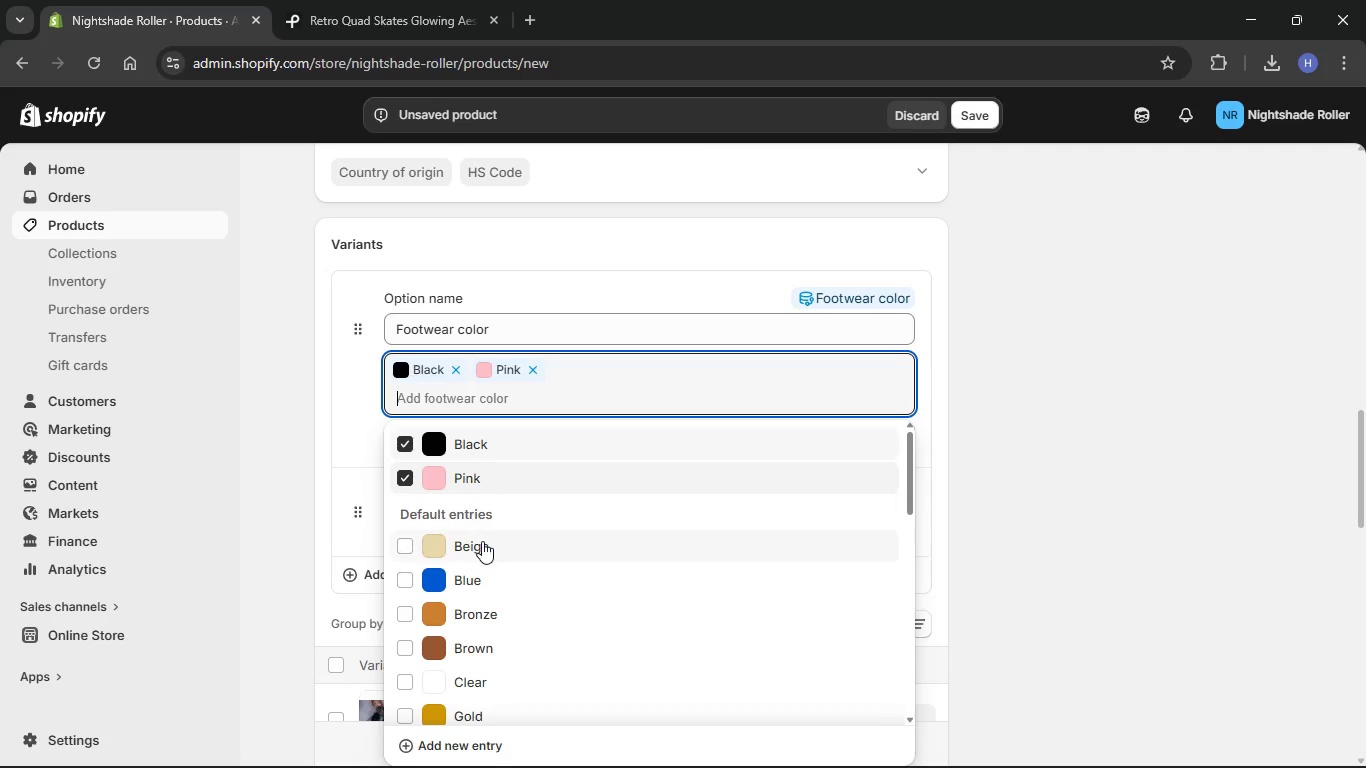 
scroll: coordinate [483, 541], scroll_direction: down, amount: 1.0
 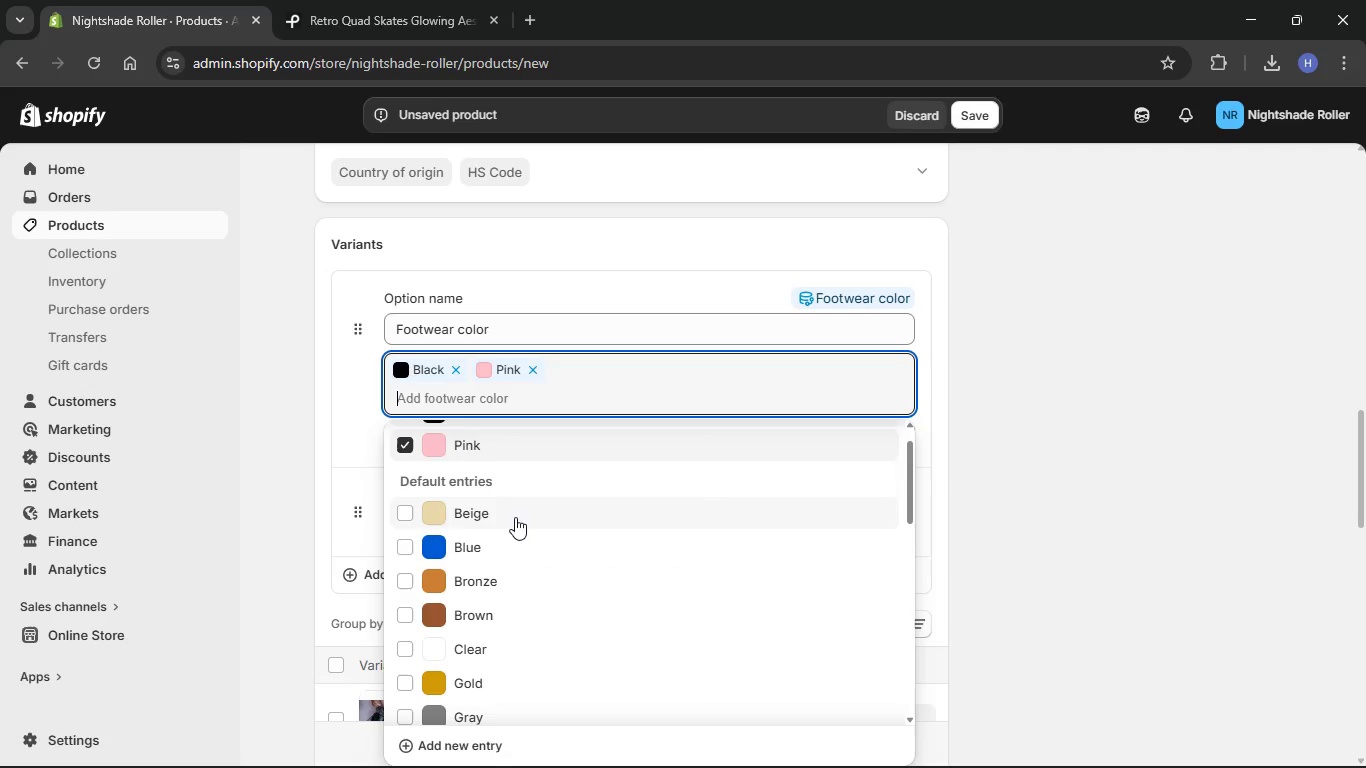 
left_click([515, 517])
 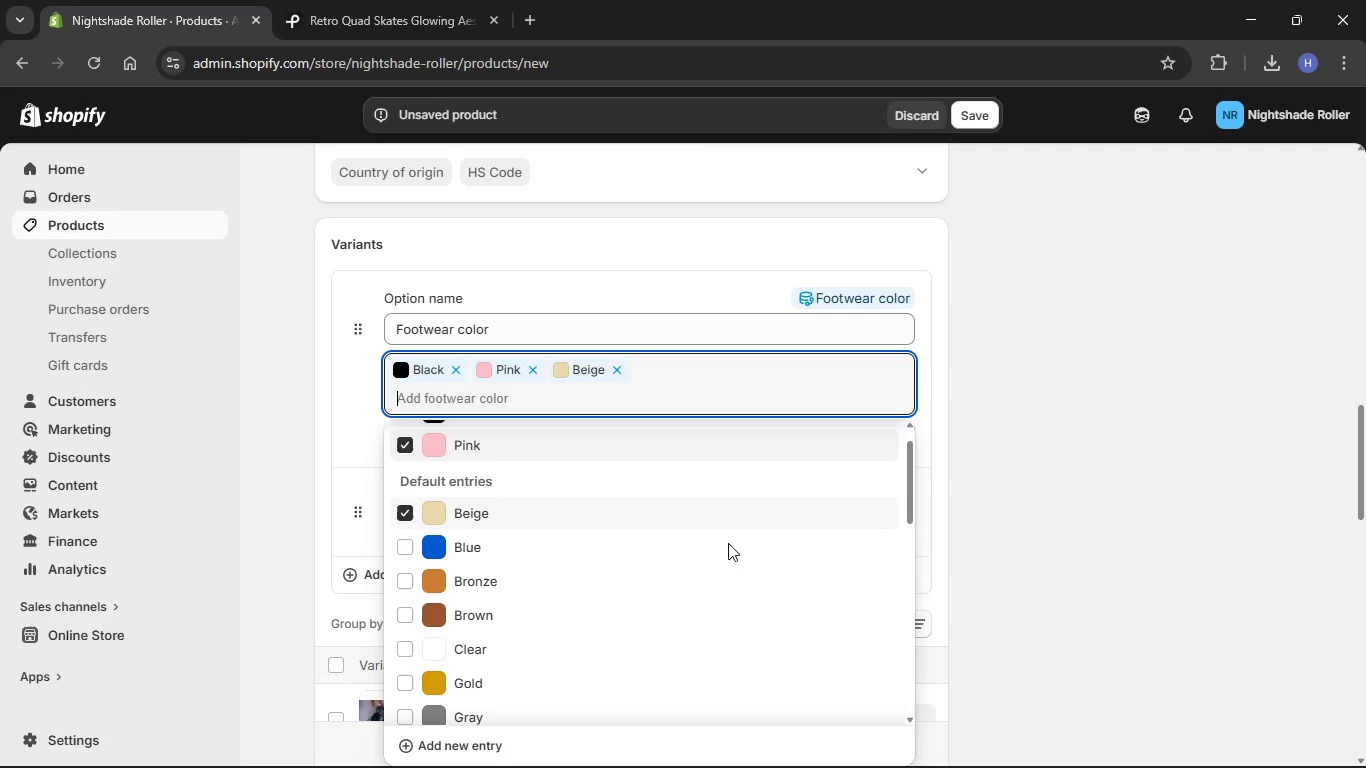 
left_click([1283, 474])
 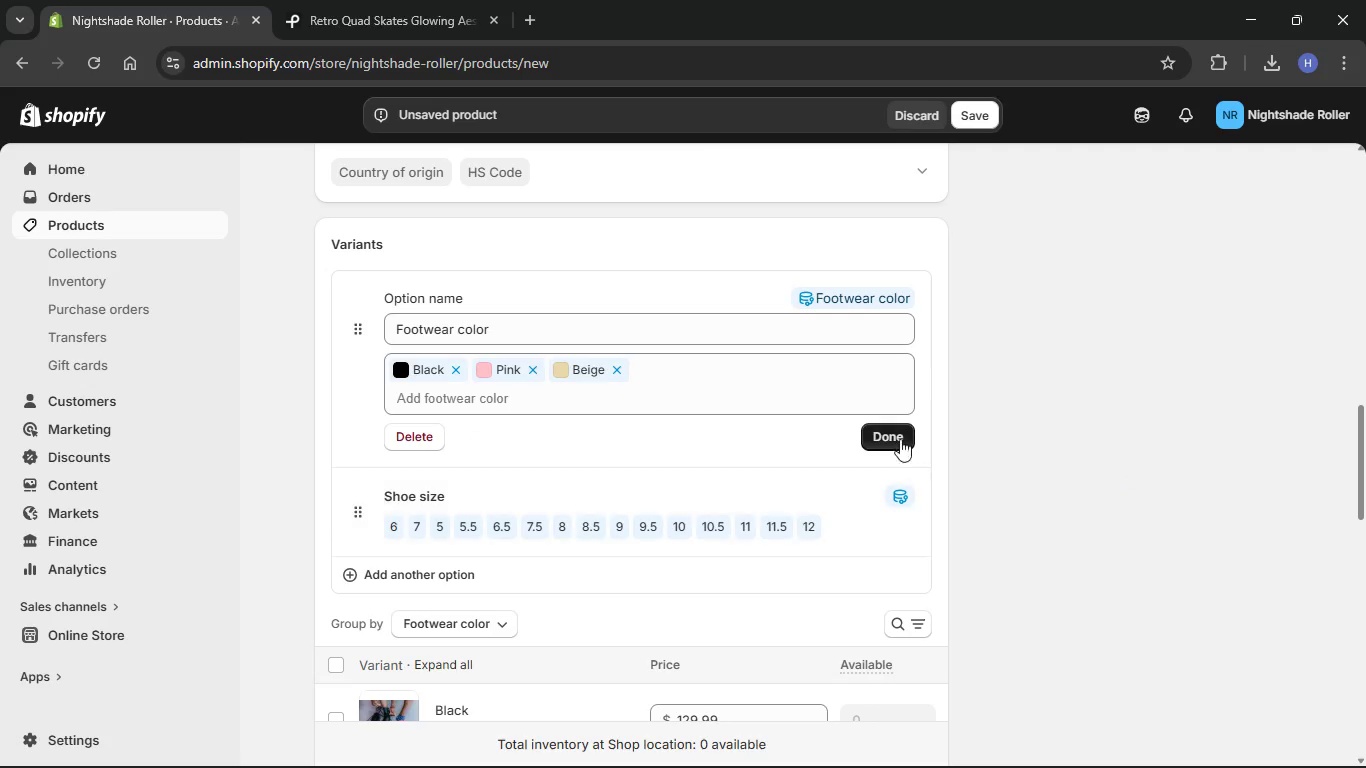 
left_click([890, 431])
 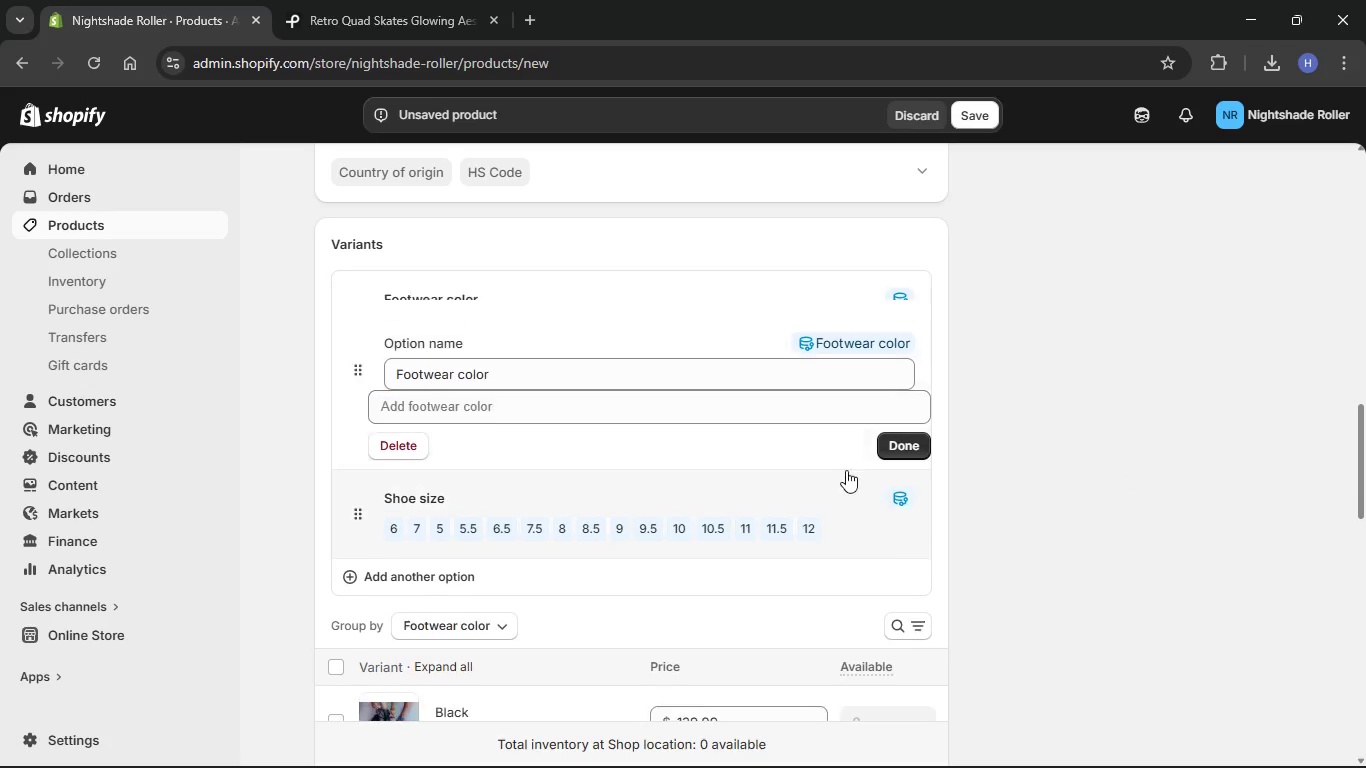 
scroll: coordinate [844, 471], scroll_direction: down, amount: 8.0
 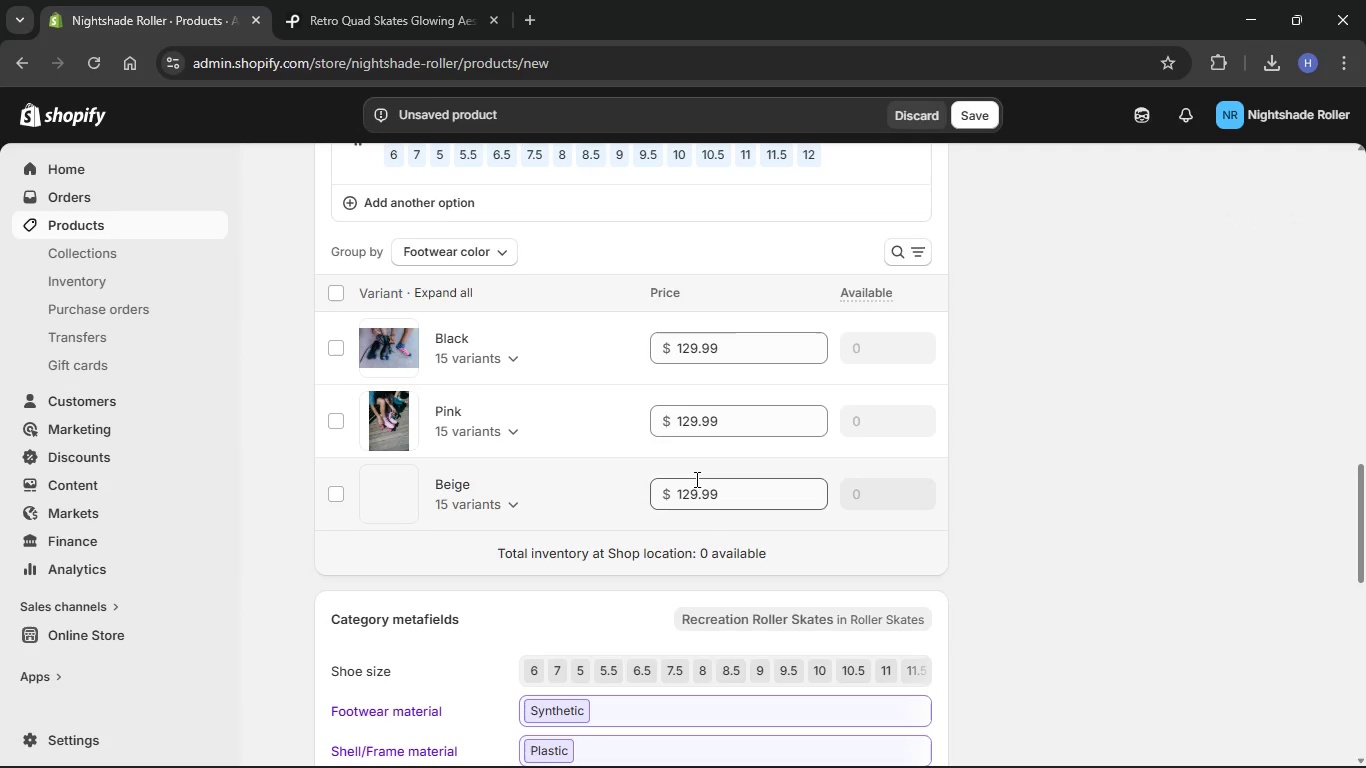 
wait(7.25)
 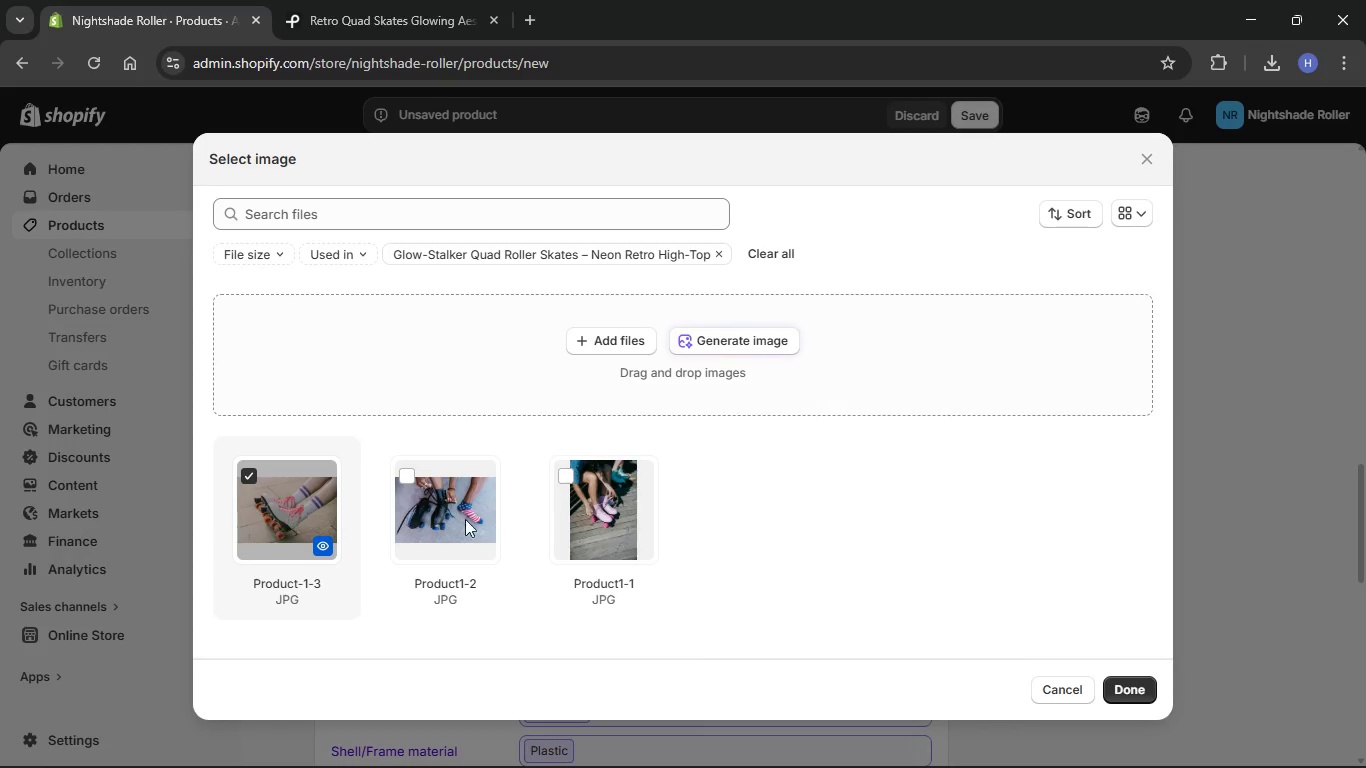 
scroll: coordinate [869, 466], scroll_direction: up, amount: 23.0
 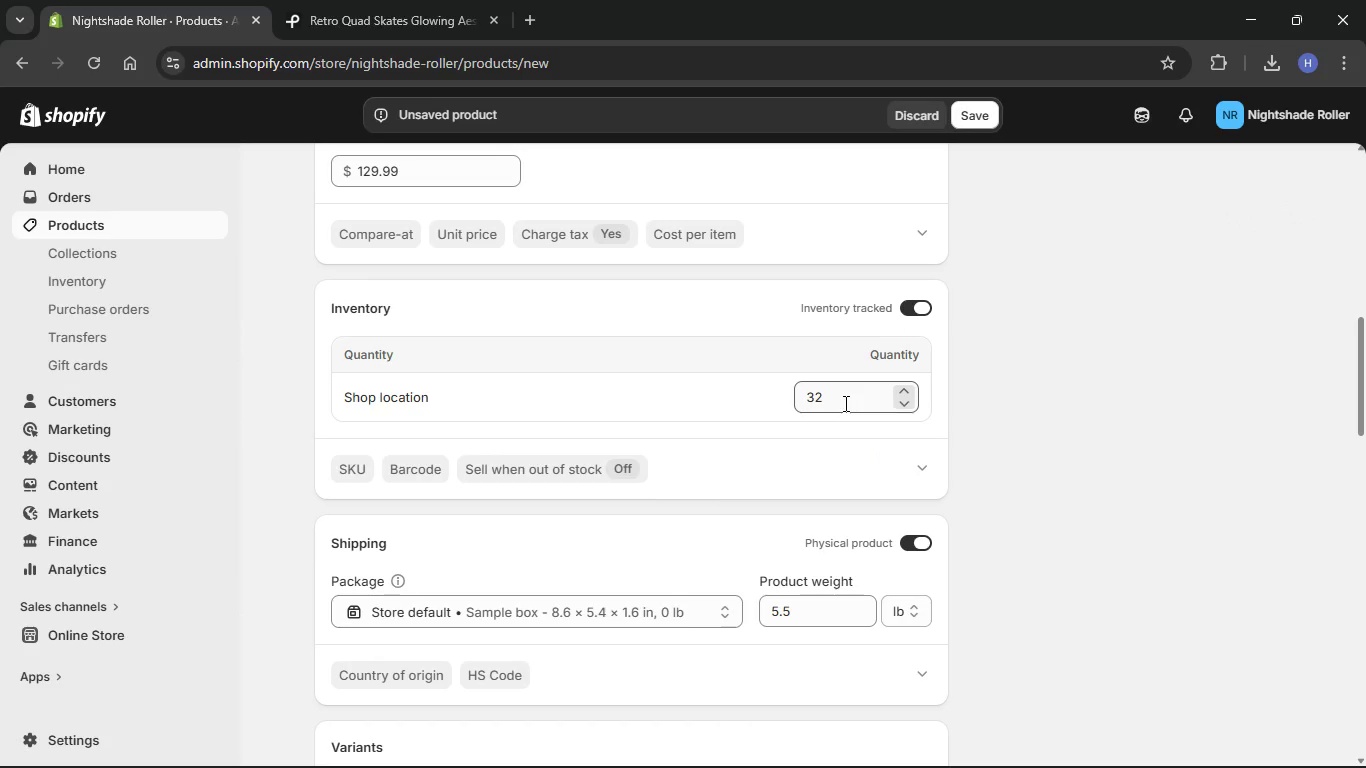 
left_click([844, 403])
 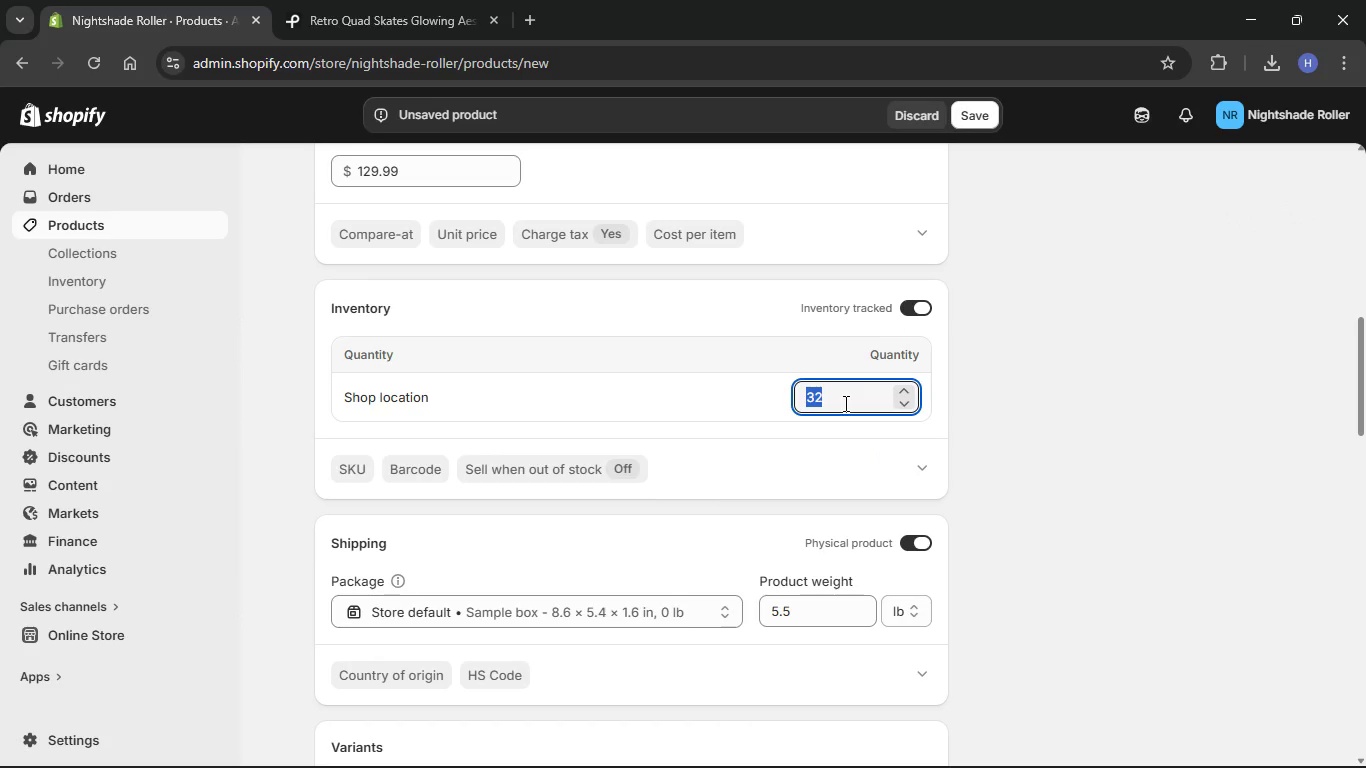 
key(Backspace)
 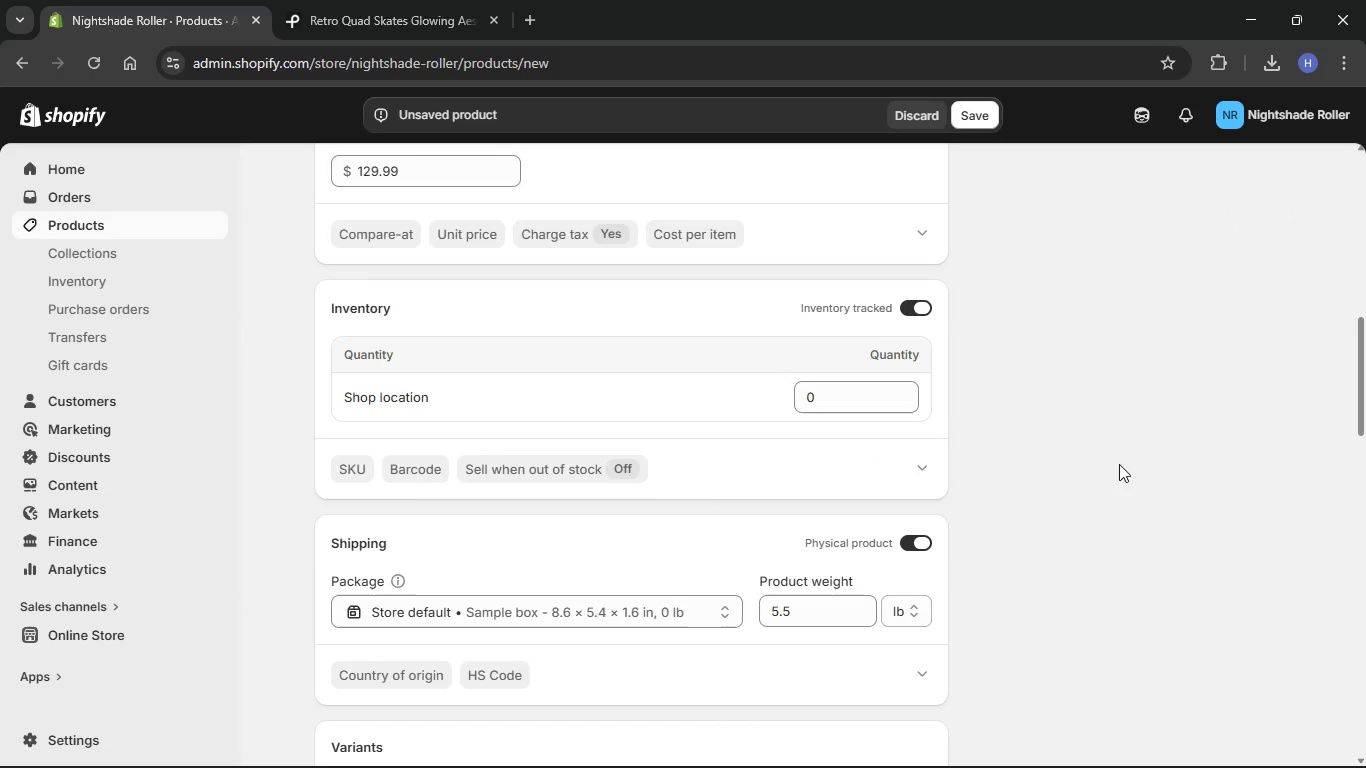 
scroll: coordinate [1040, 469], scroll_direction: down, amount: 2.0
 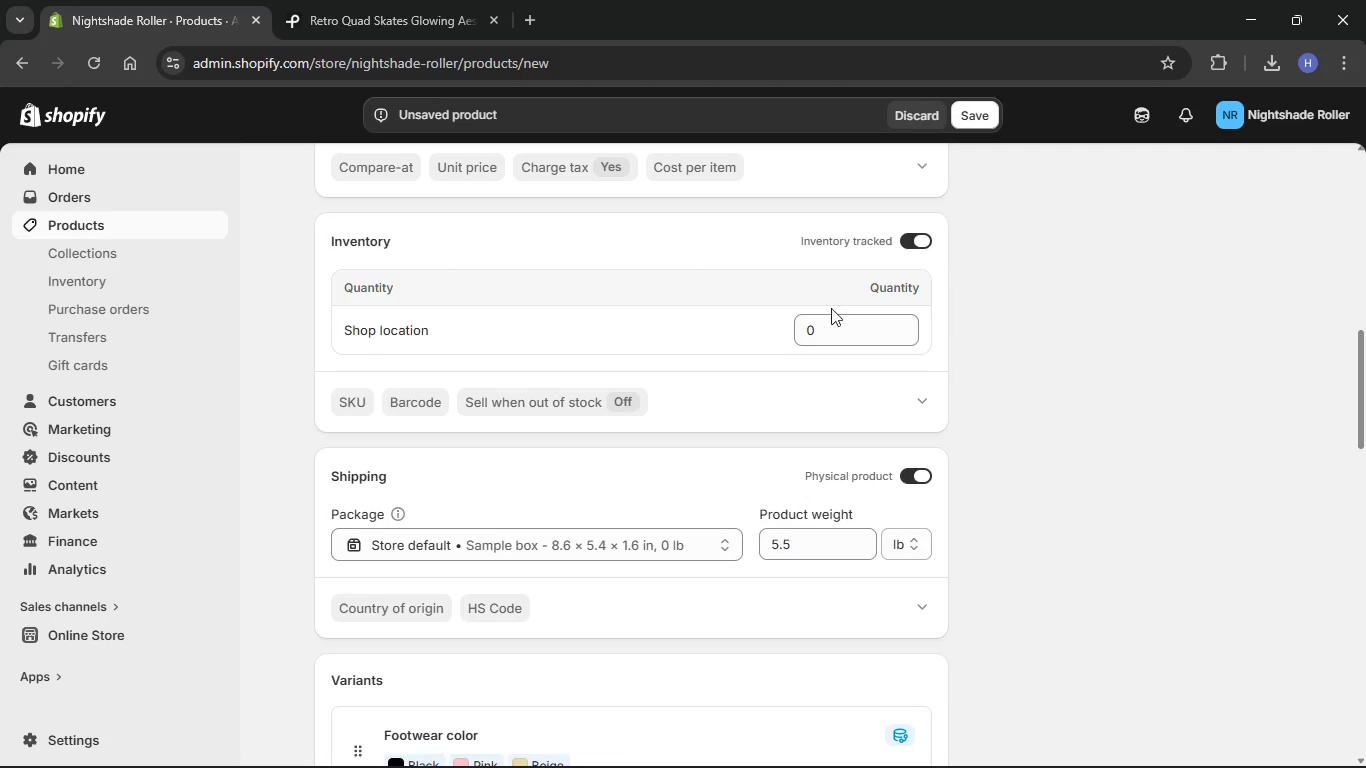 
left_click([829, 316])
 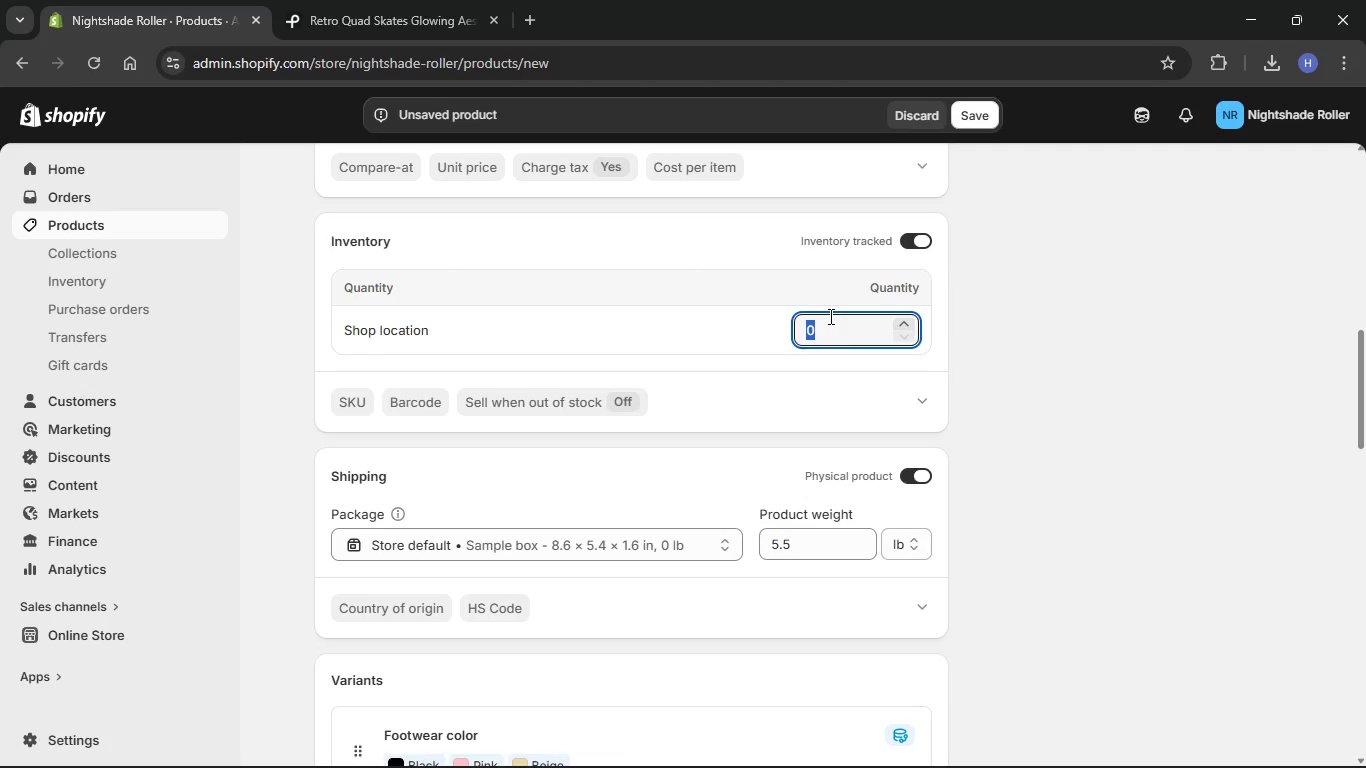 
key(Numpad3)
 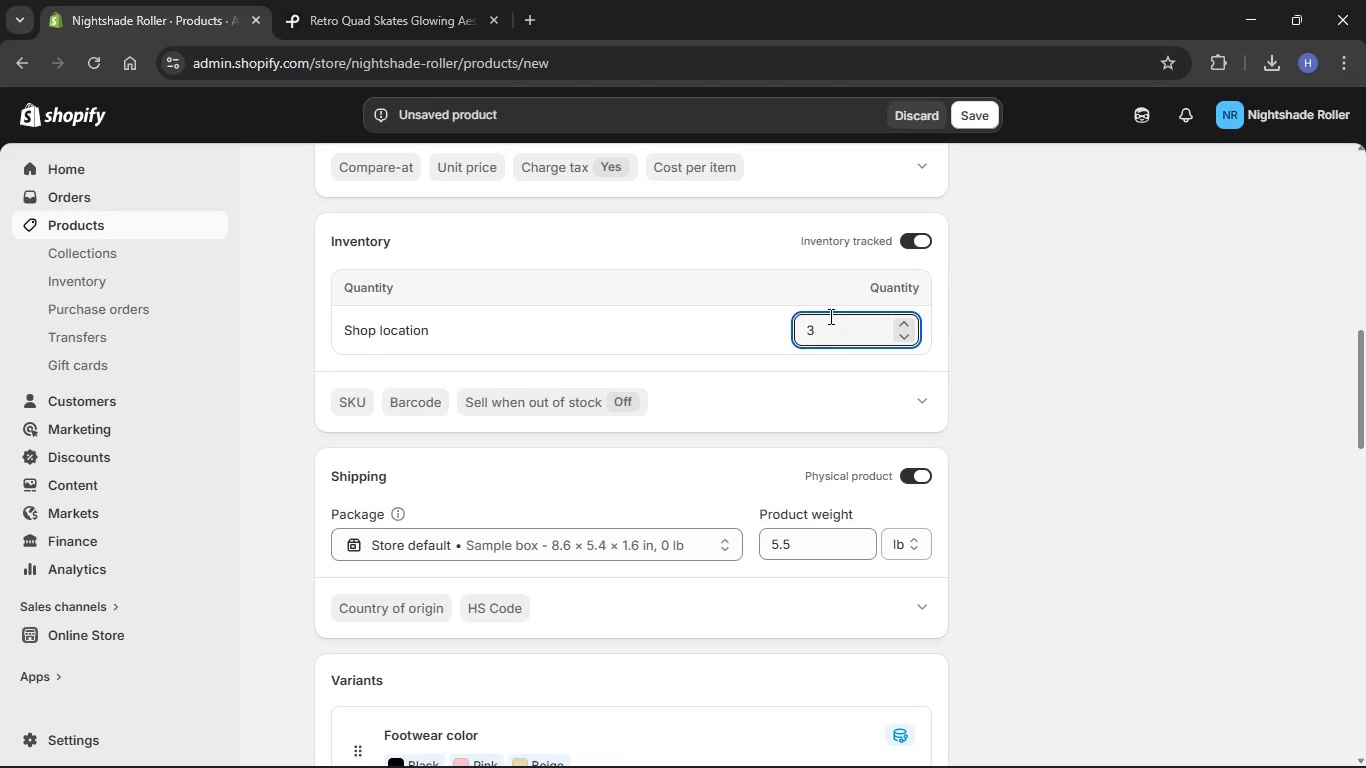 
key(Backspace)
 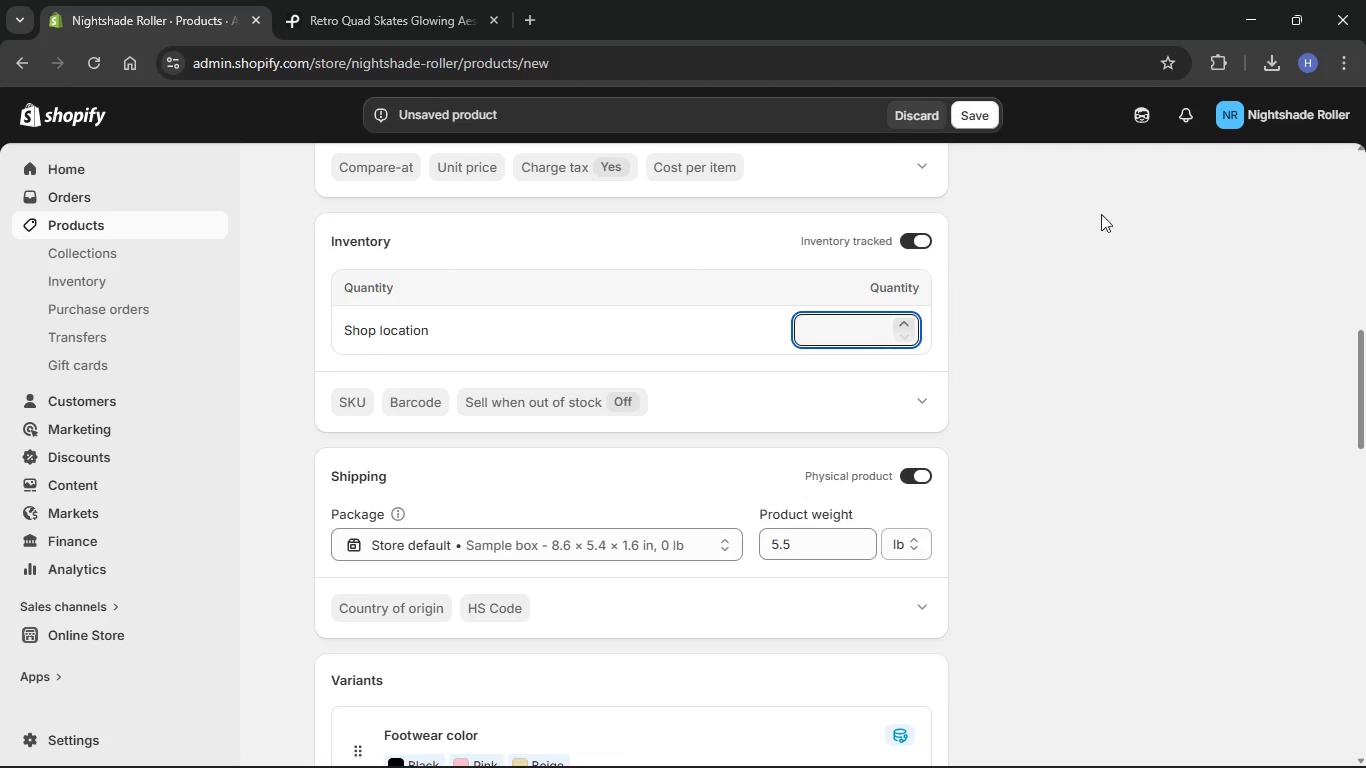 
left_click([1126, 286])
 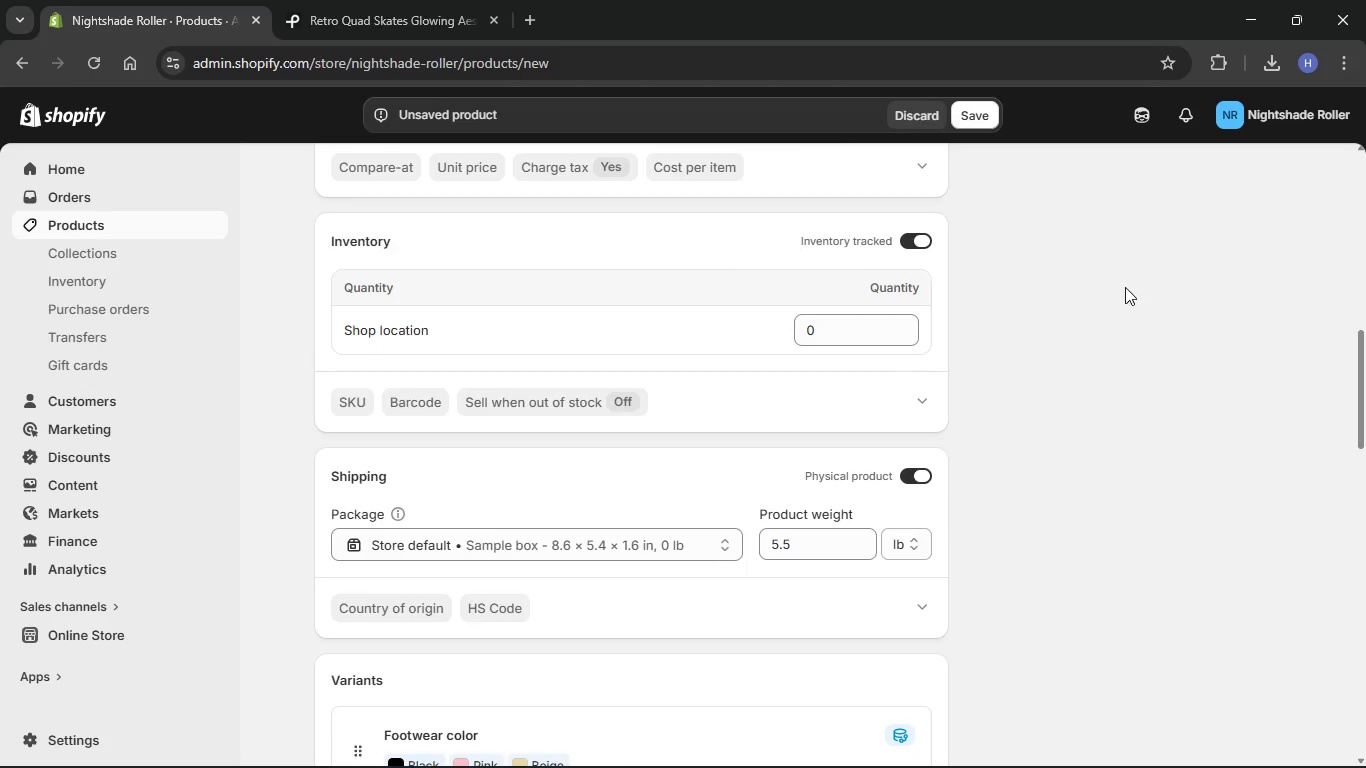 
scroll: coordinate [562, 407], scroll_direction: down, amount: 20.0
 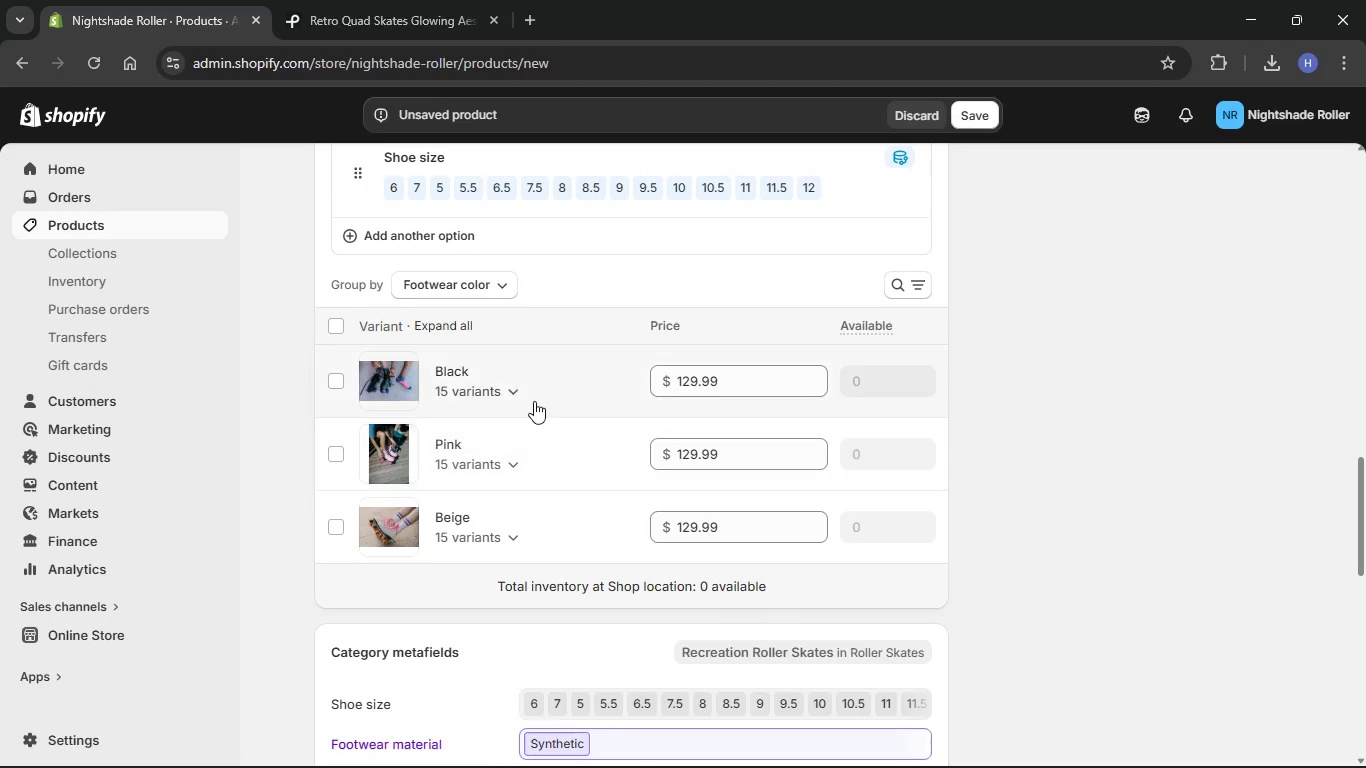 
left_click([534, 398])
 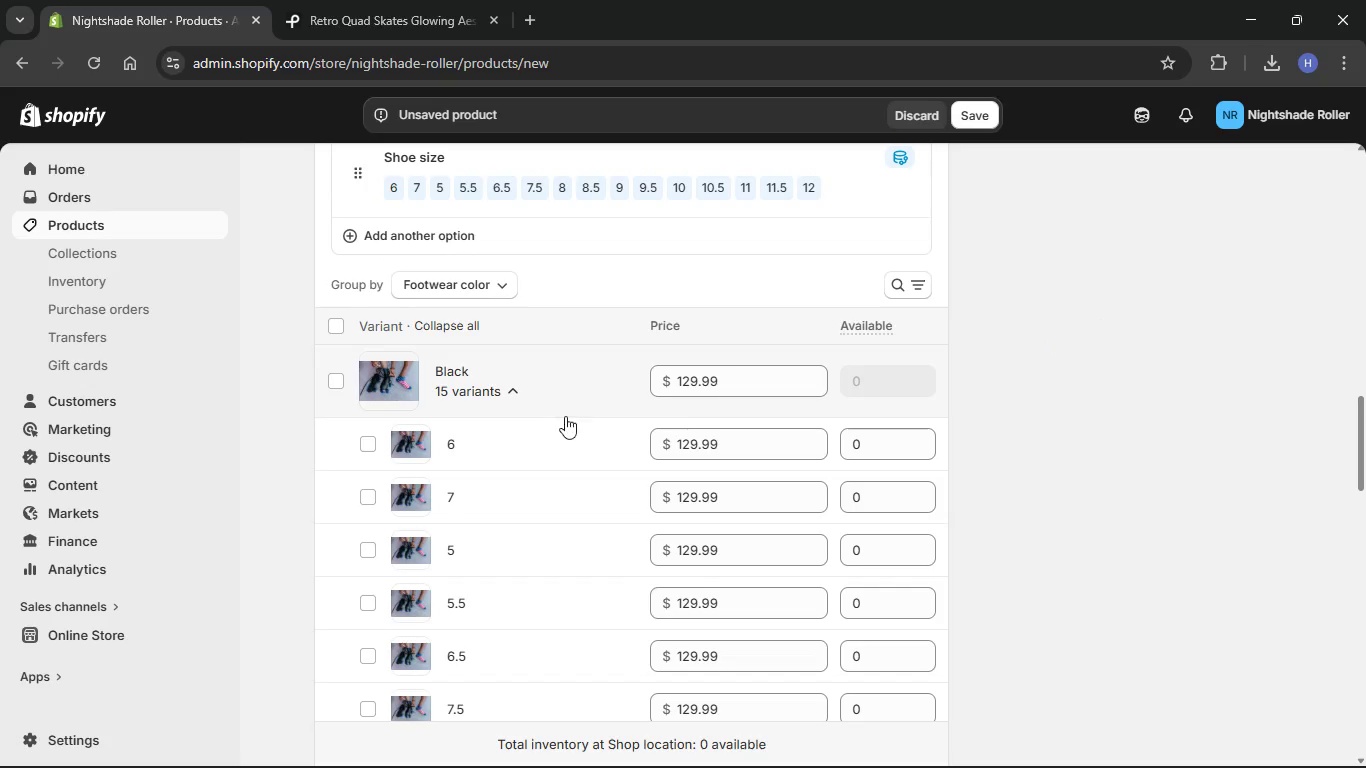 
scroll: coordinate [609, 399], scroll_direction: down, amount: 3.0
 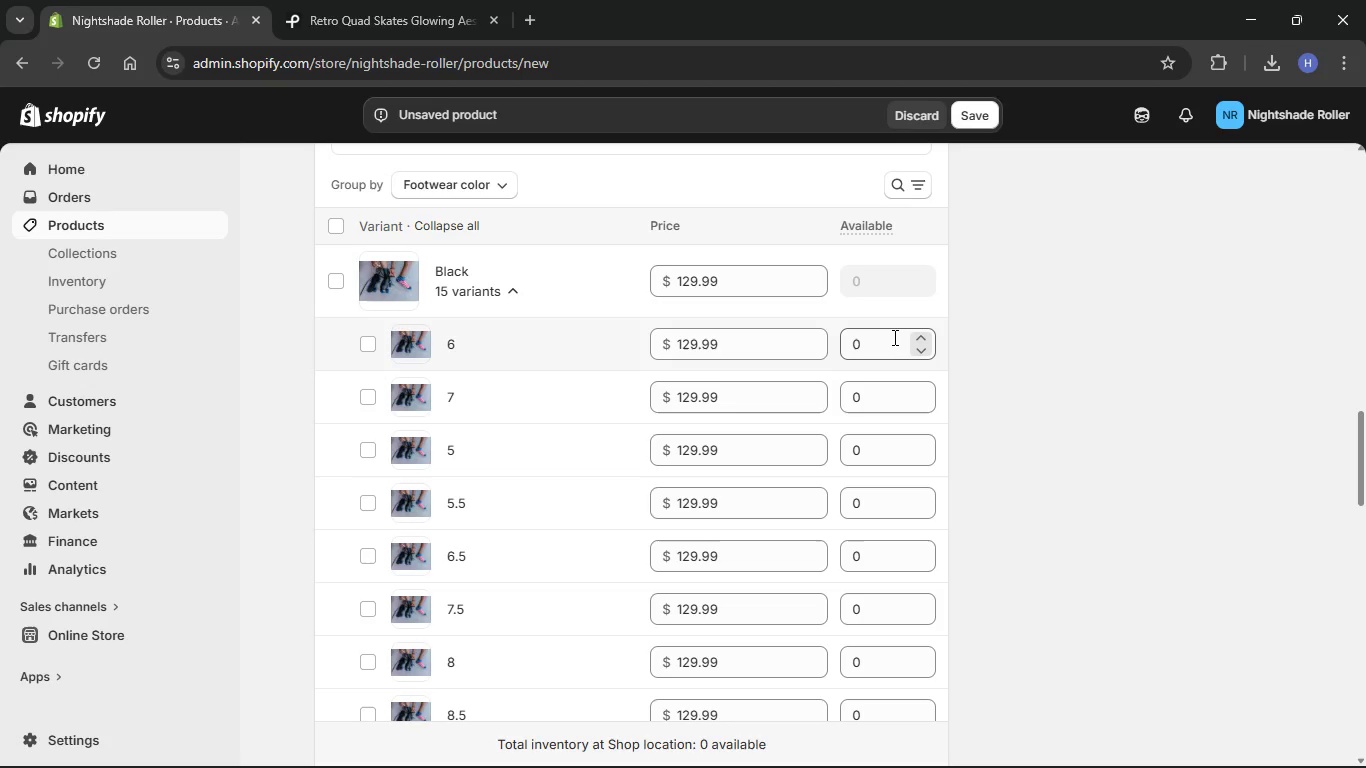 
left_click([893, 337])
 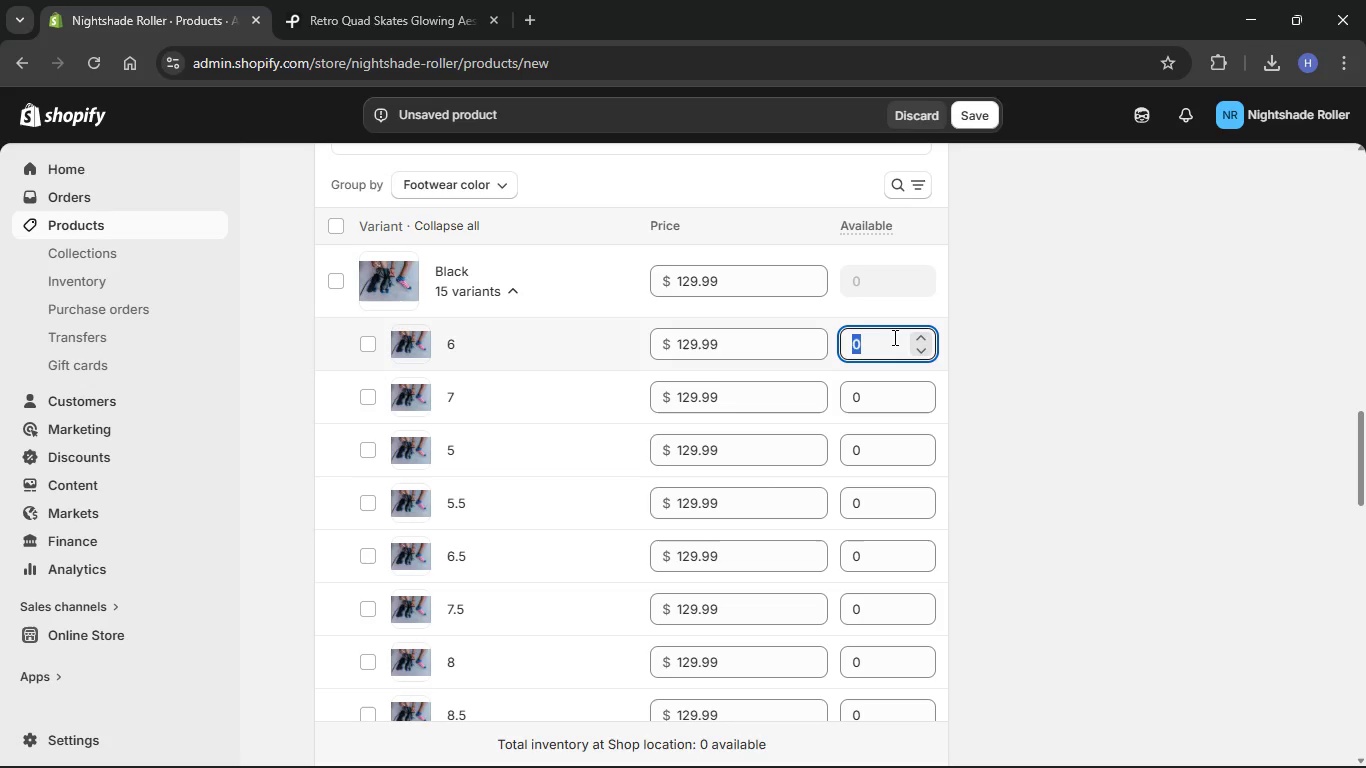 
key(Numpad2)
 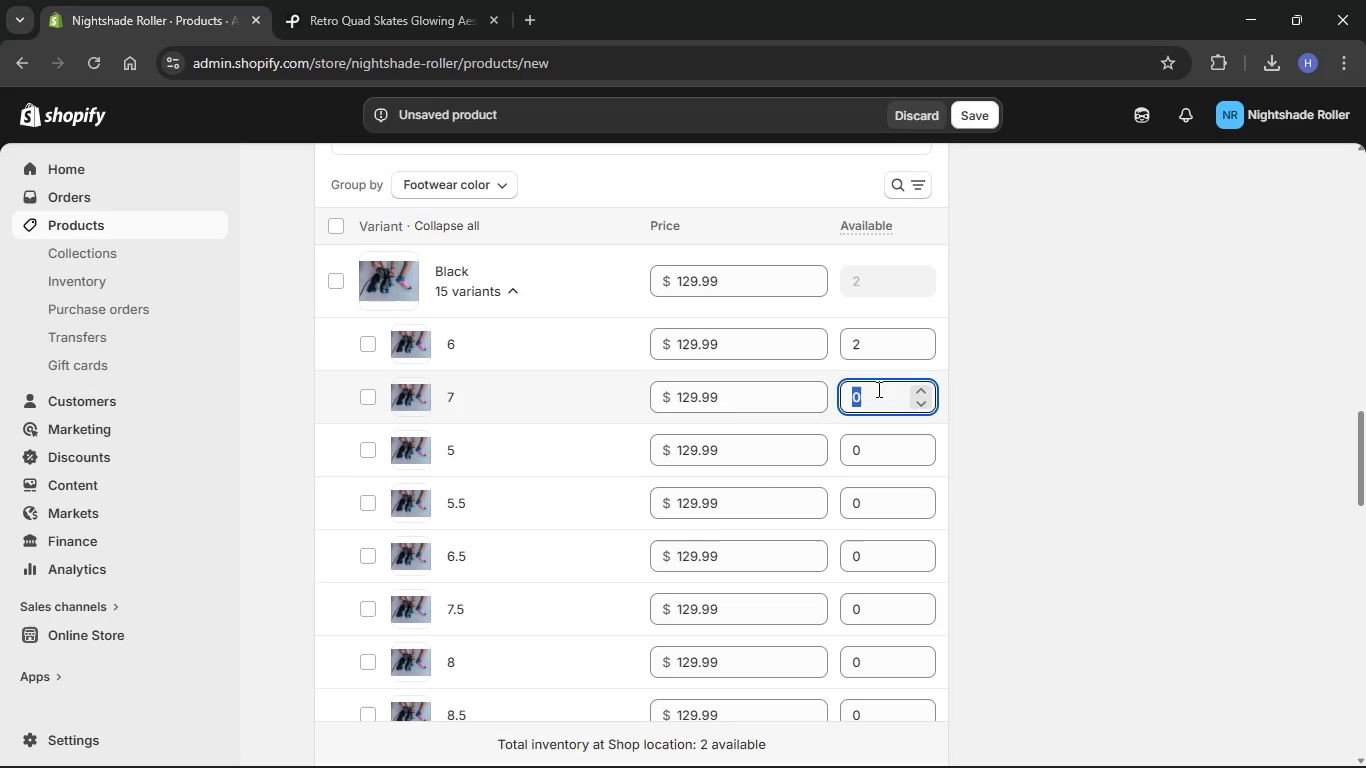 
key(Numpad2)
 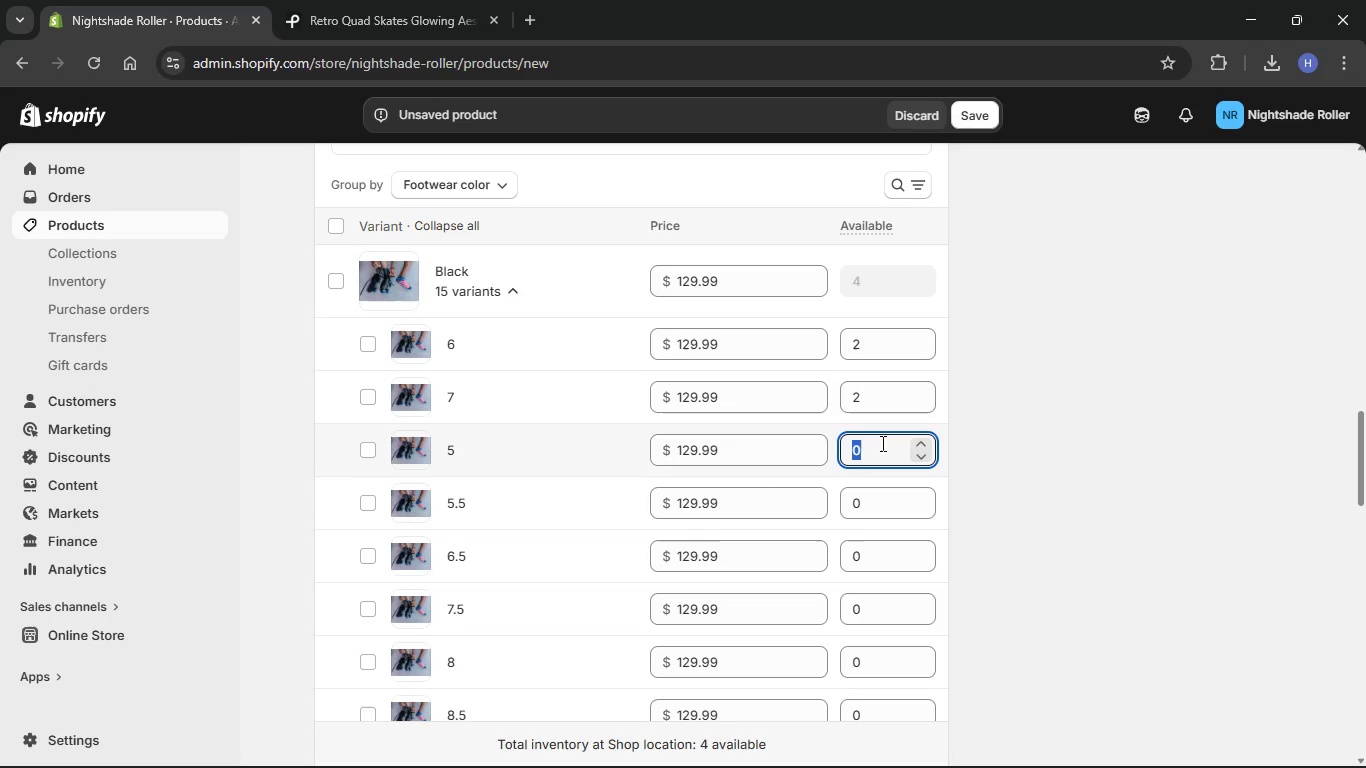 
key(Numpad2)
 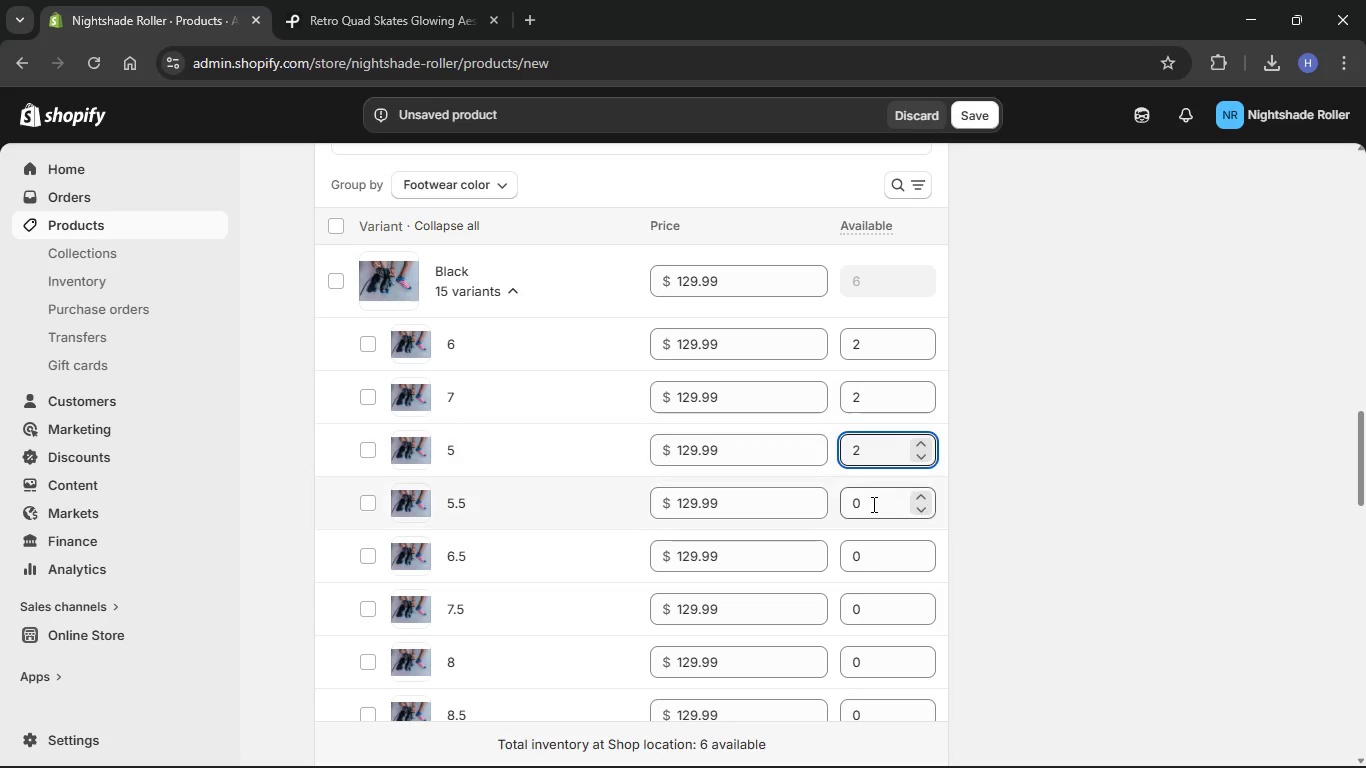 
left_click([871, 504])
 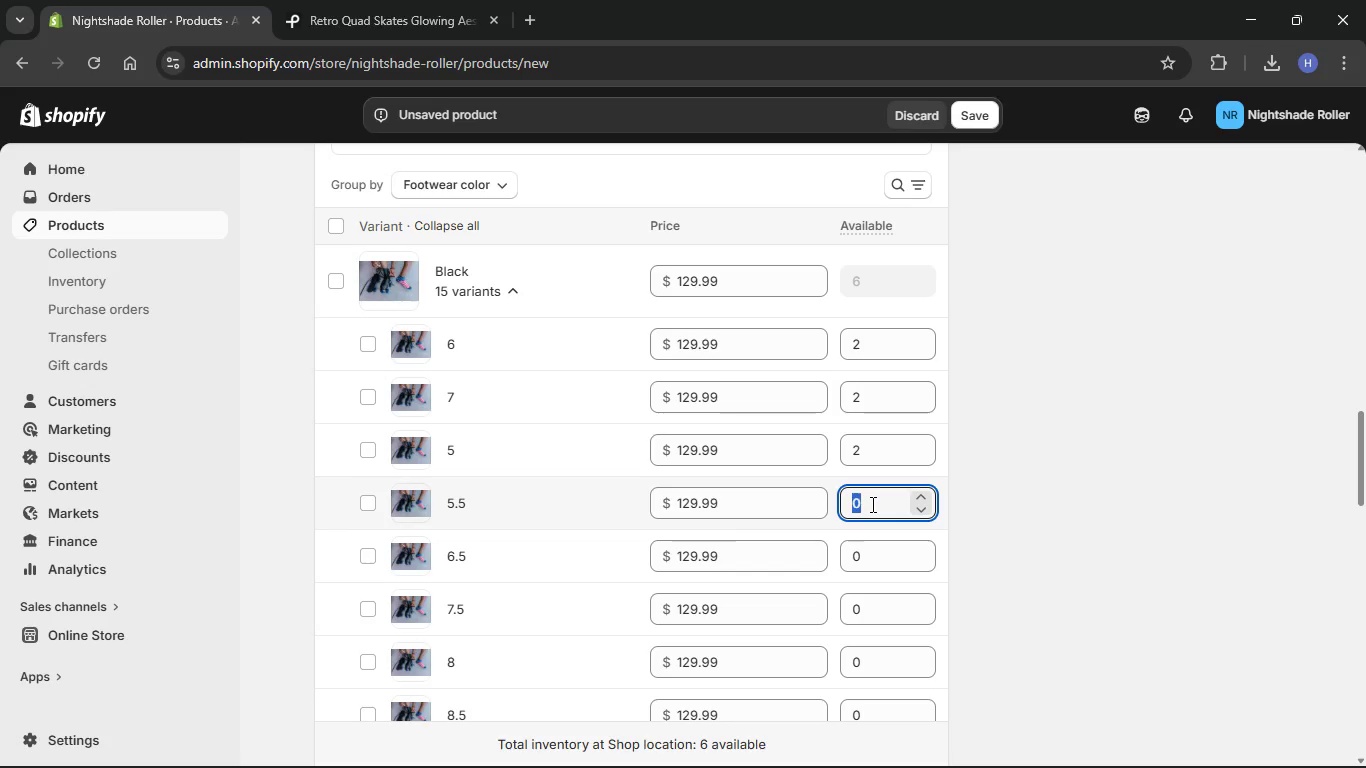 
key(Numpad2)
 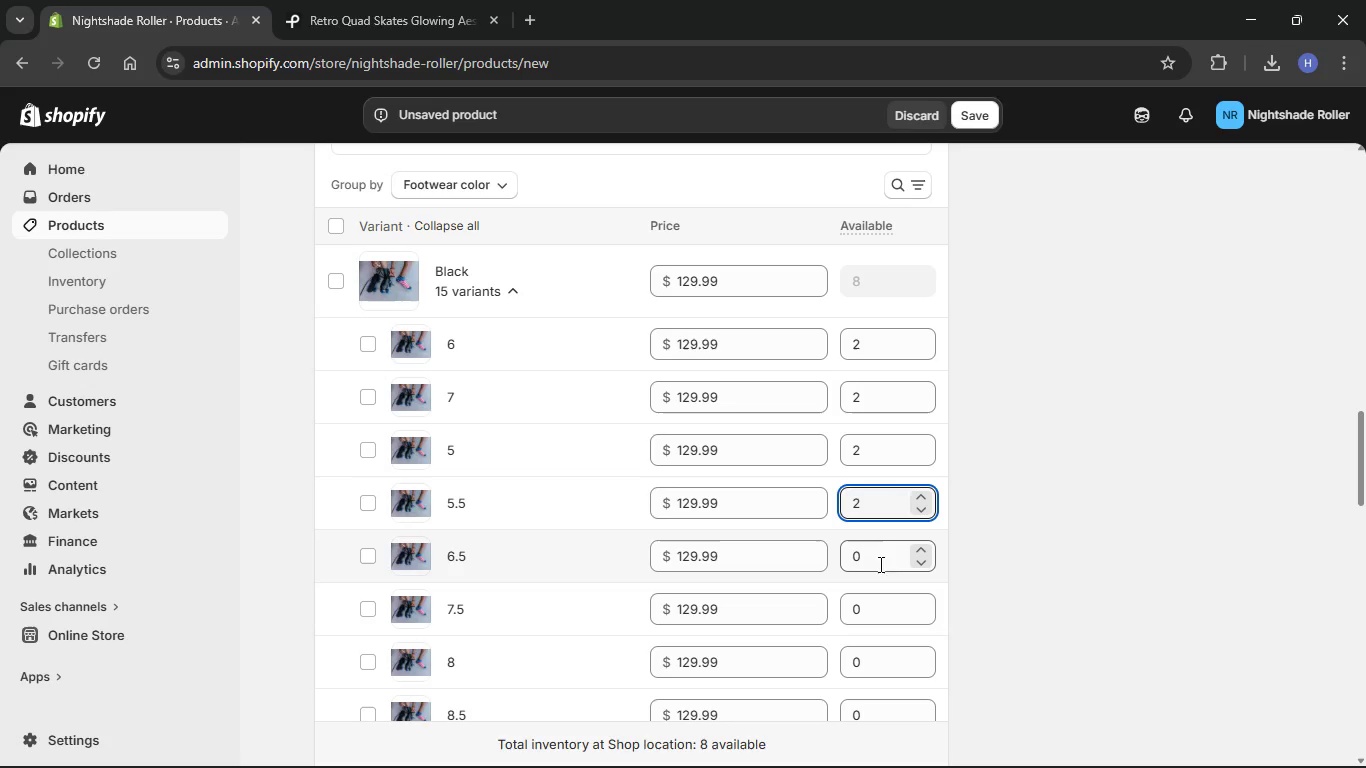 
left_click([888, 552])
 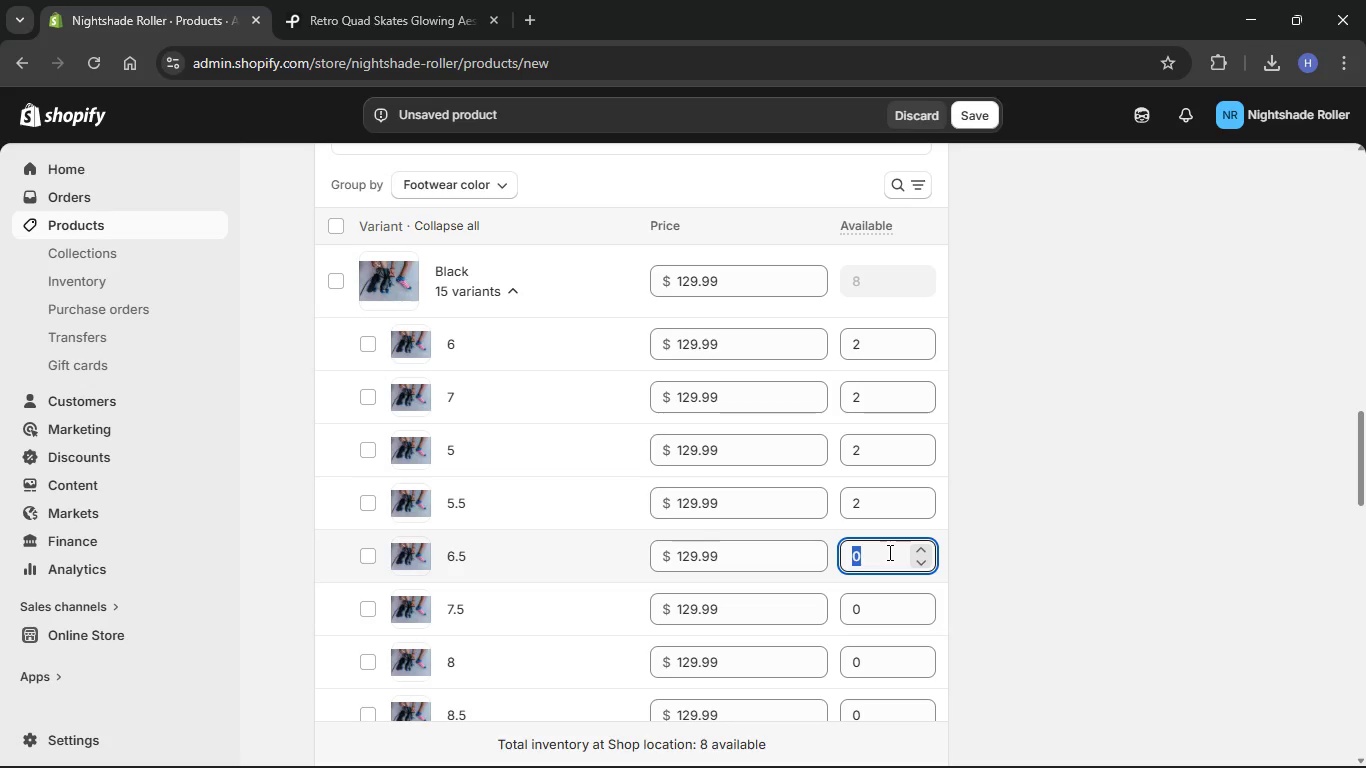 
key(Numpad2)
 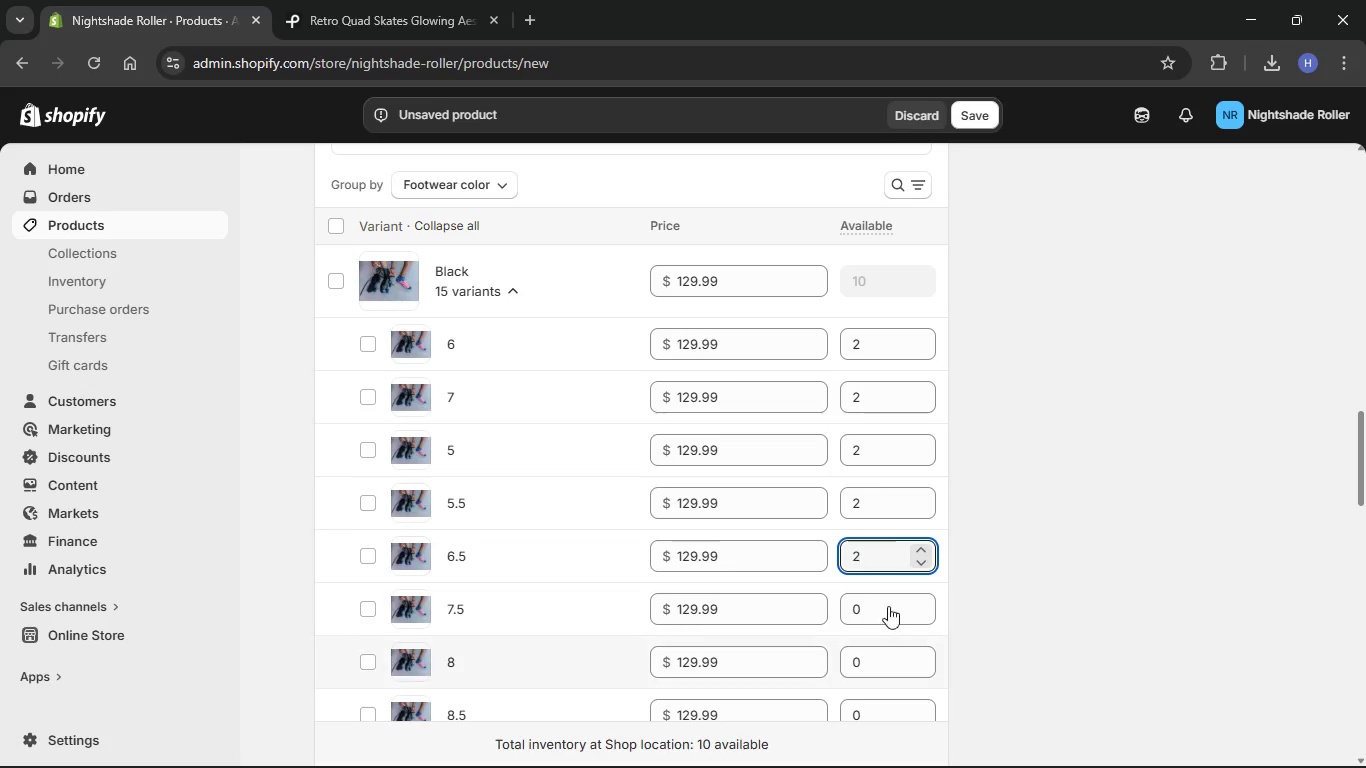 
left_click([887, 603])
 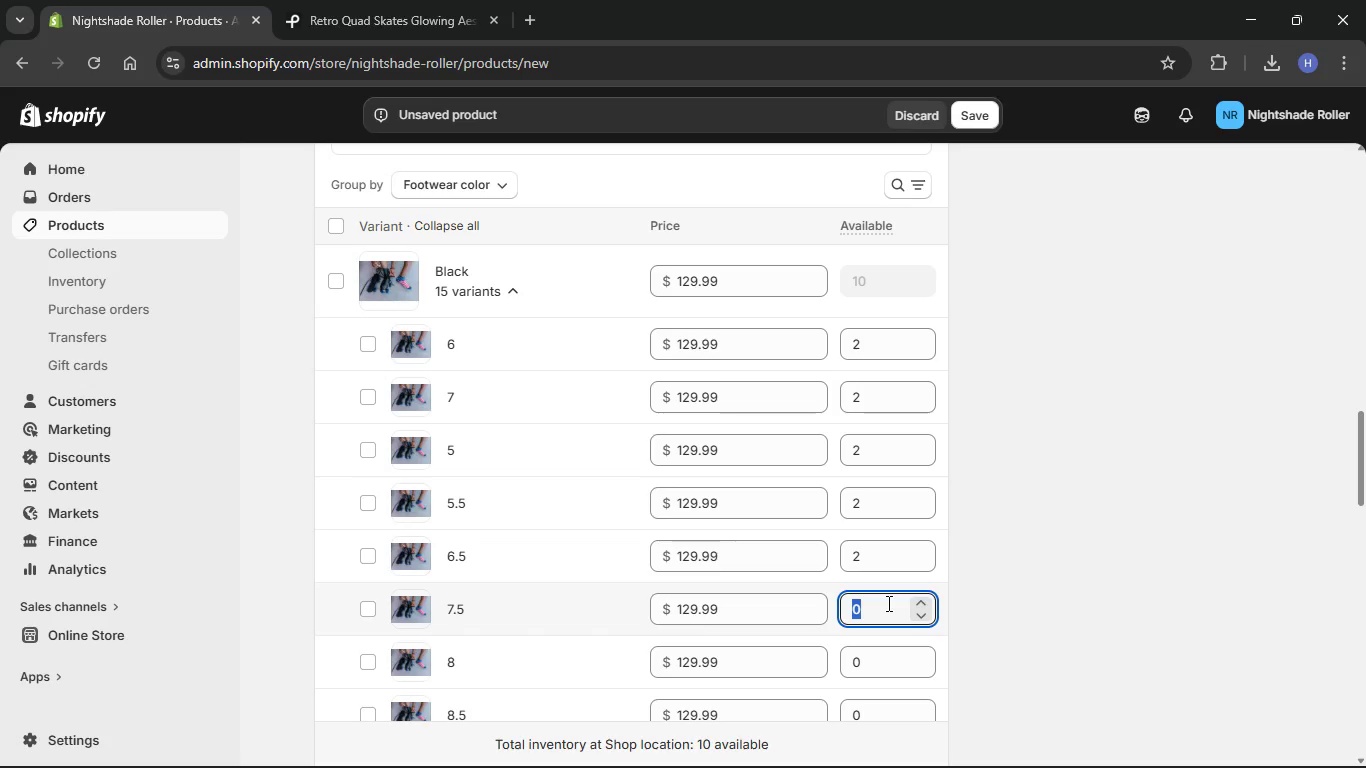 
key(Numpad2)
 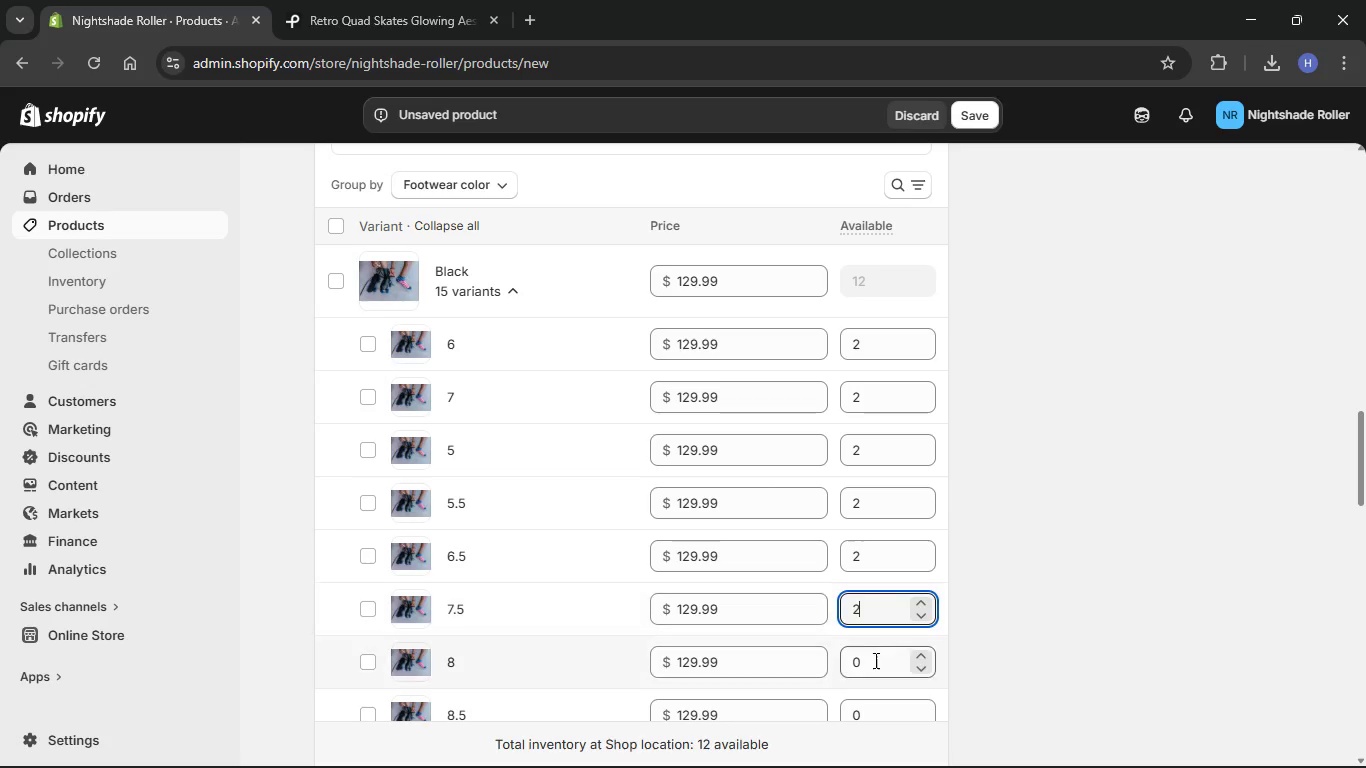 
left_click([872, 664])
 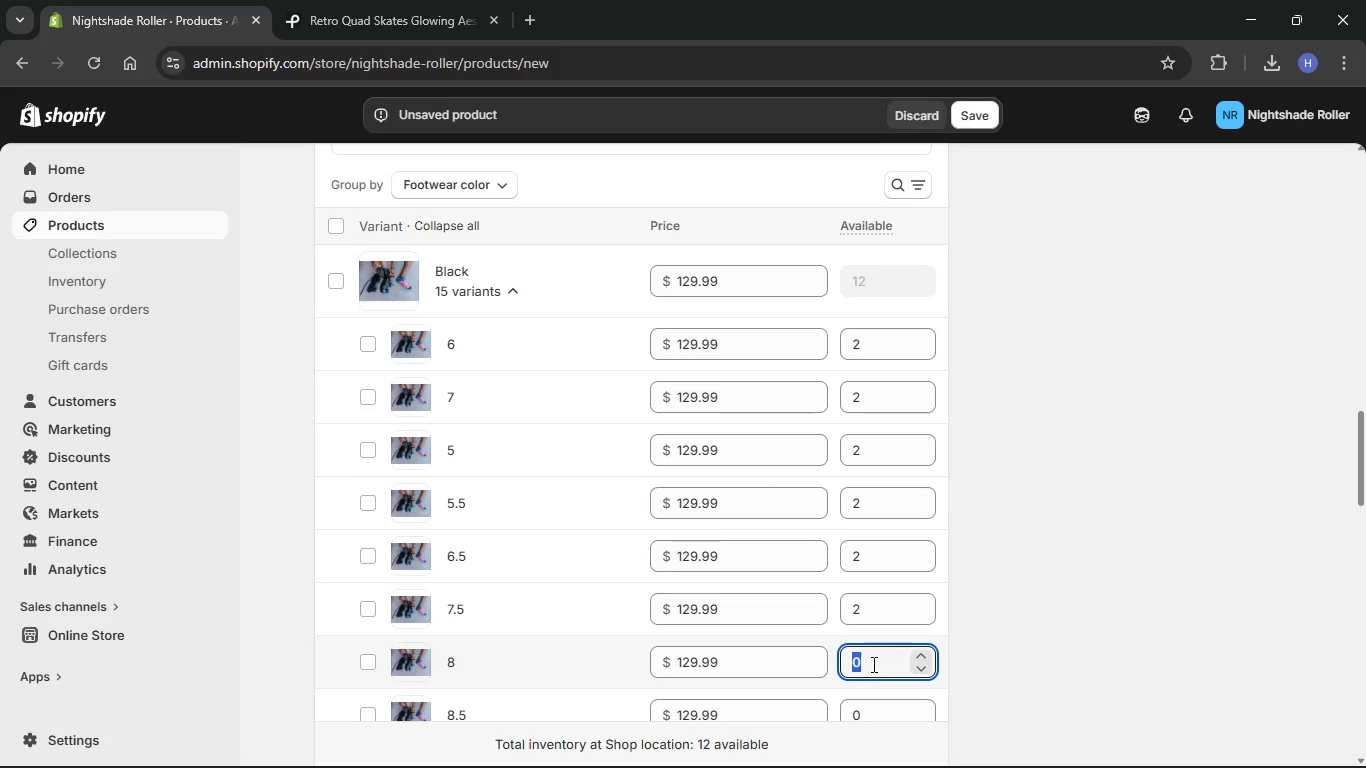 
key(Numpad2)
 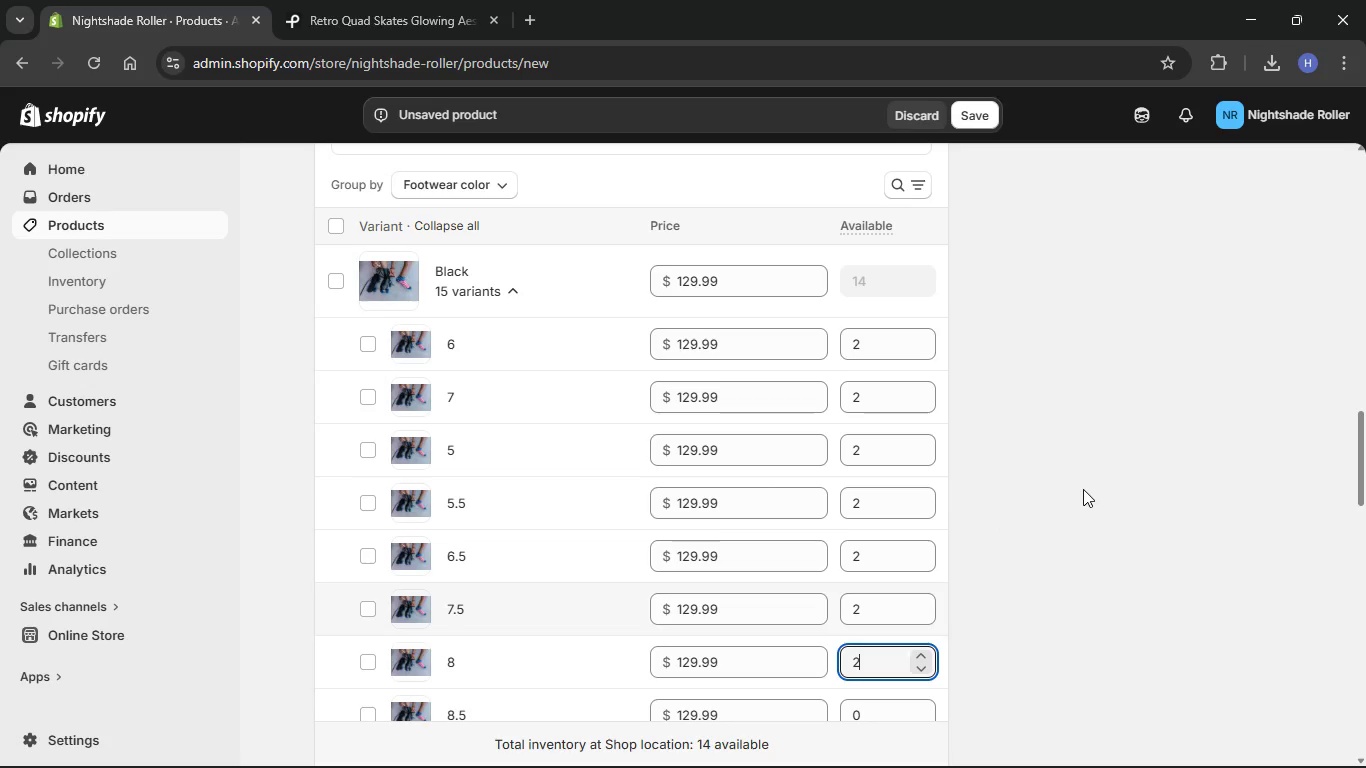 
scroll: coordinate [942, 562], scroll_direction: down, amount: 17.0
 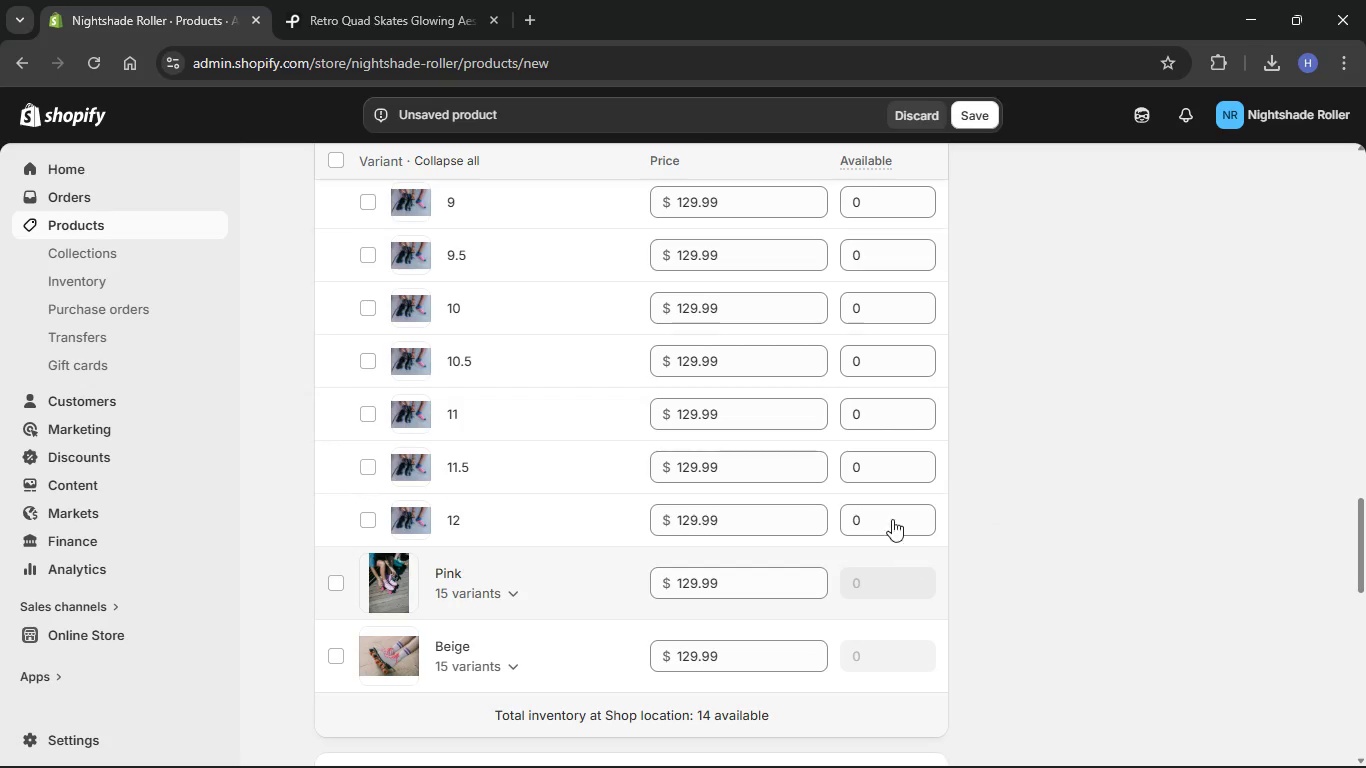 
left_click([881, 511])
 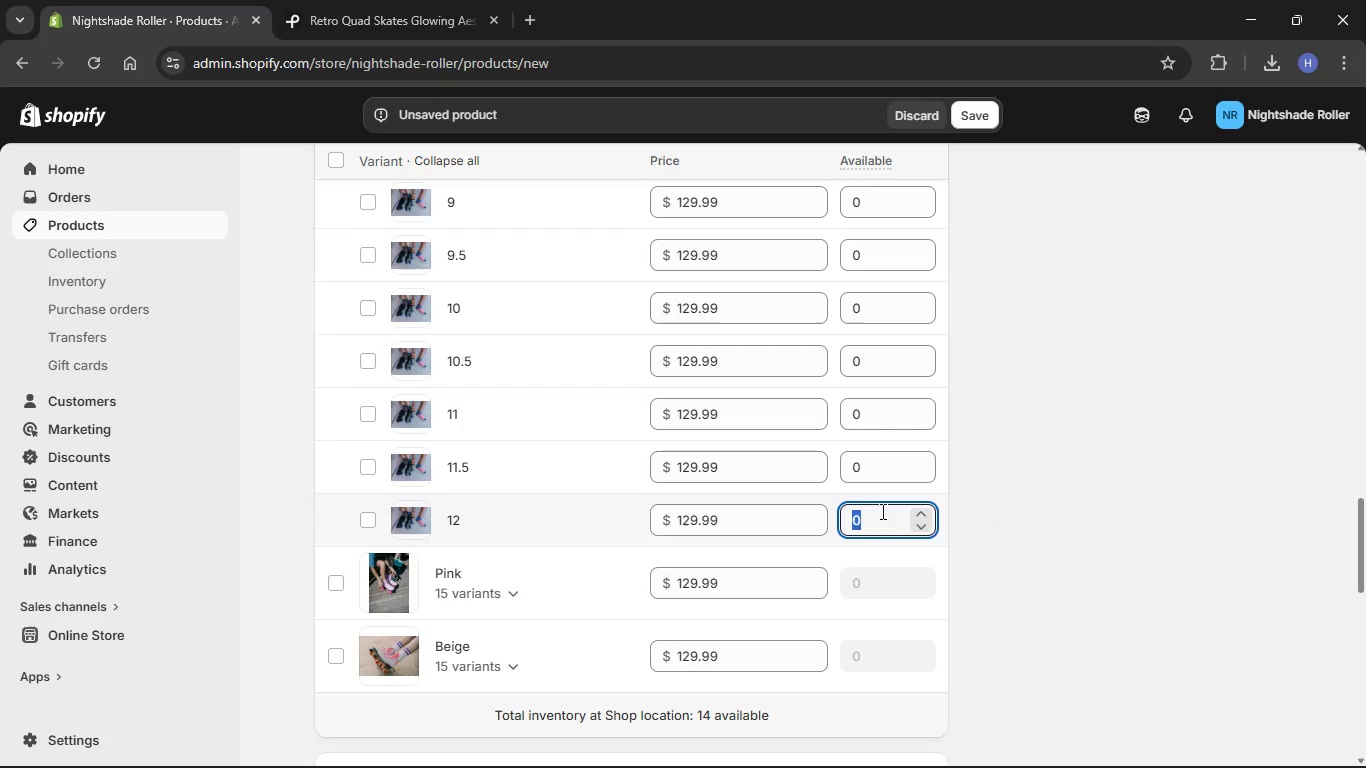 
key(Numpad2)
 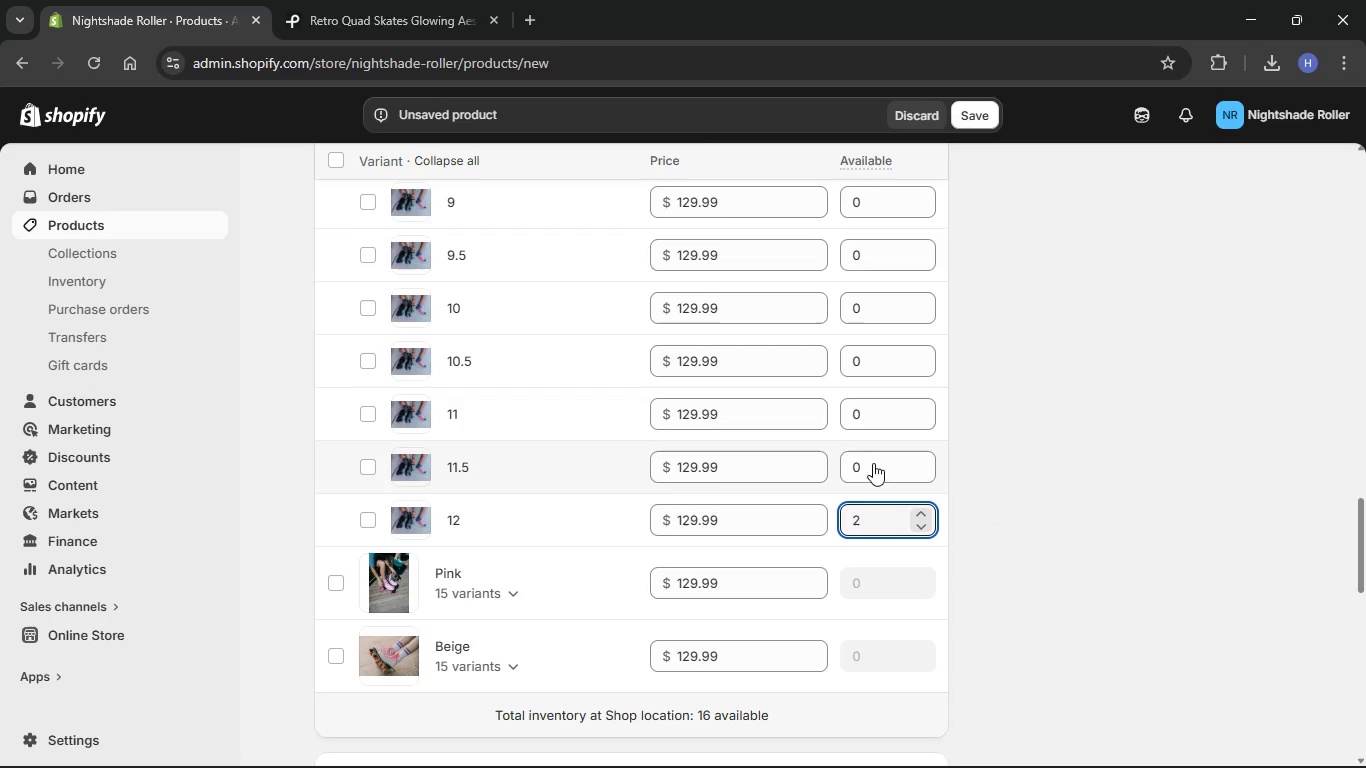 
left_click([874, 462])
 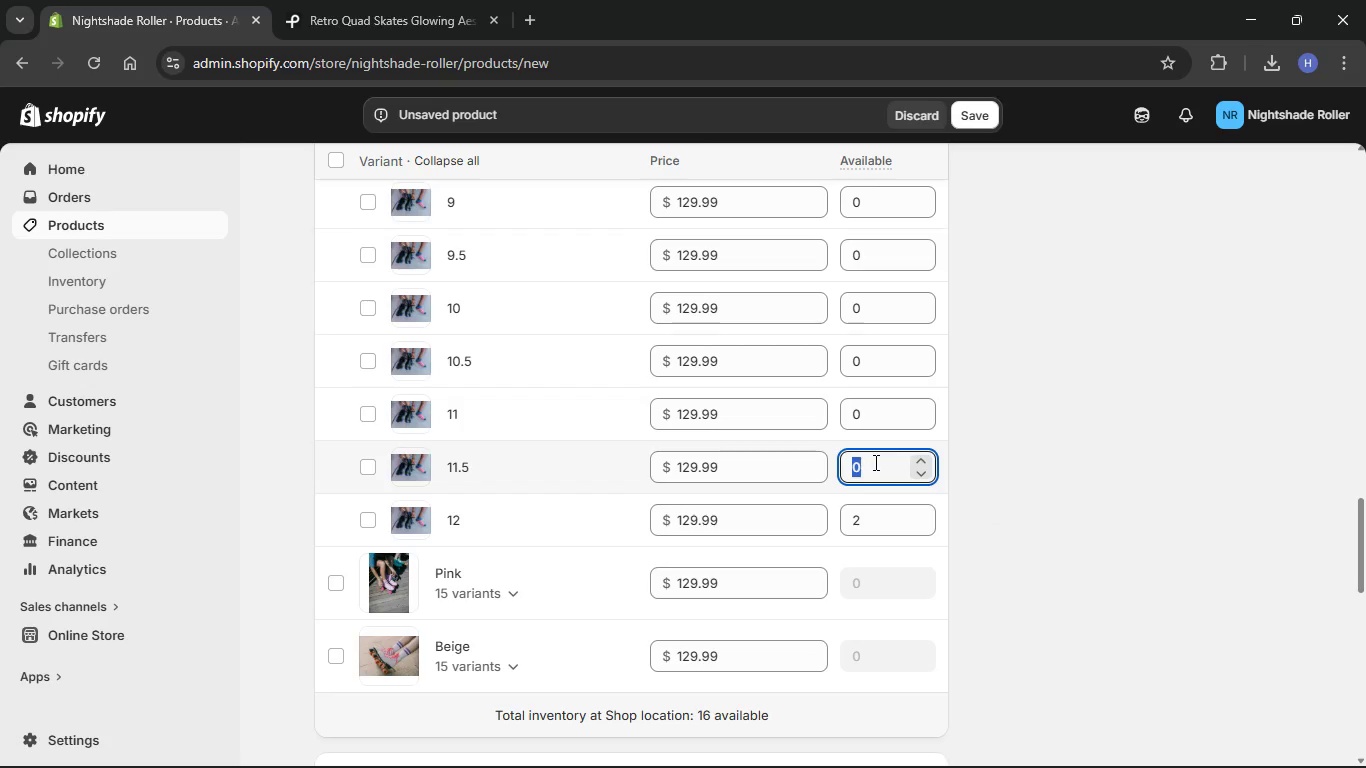 
key(Numpad2)
 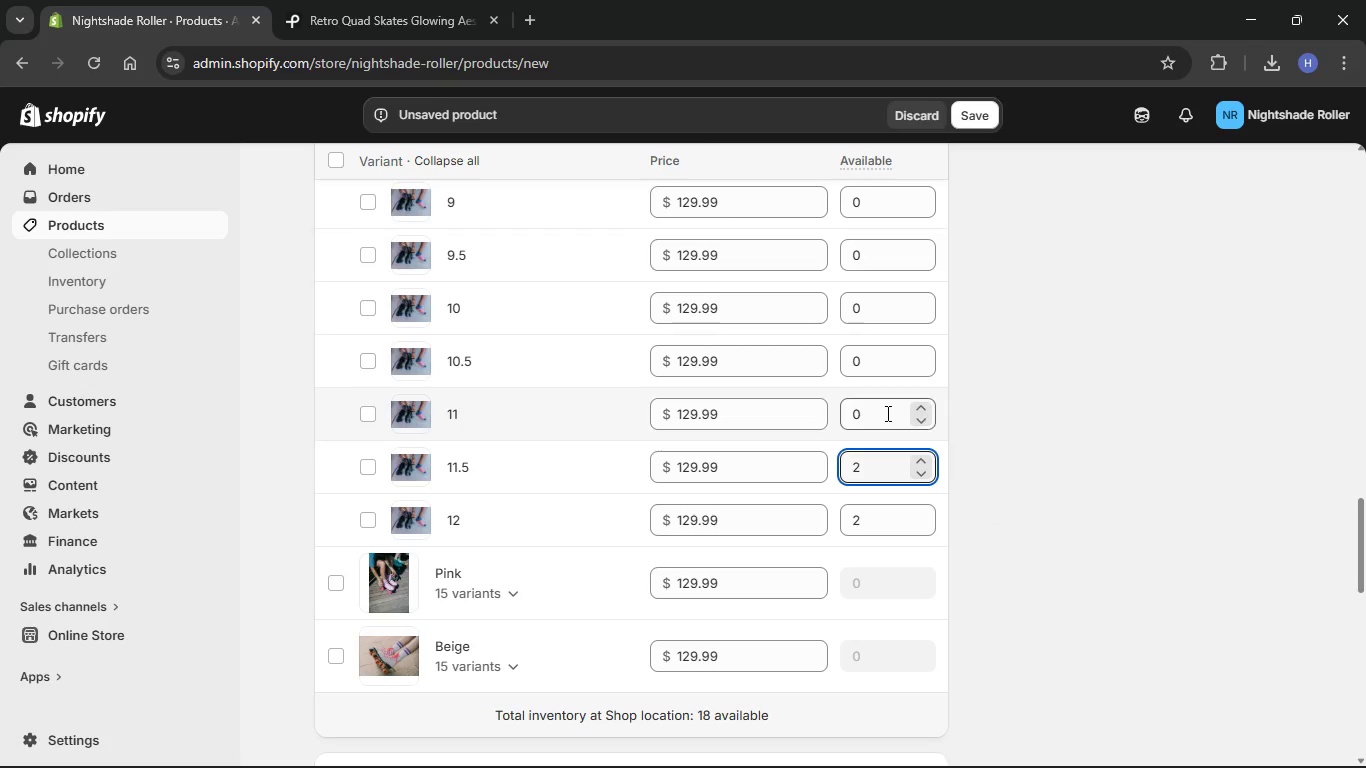 
left_click([893, 413])
 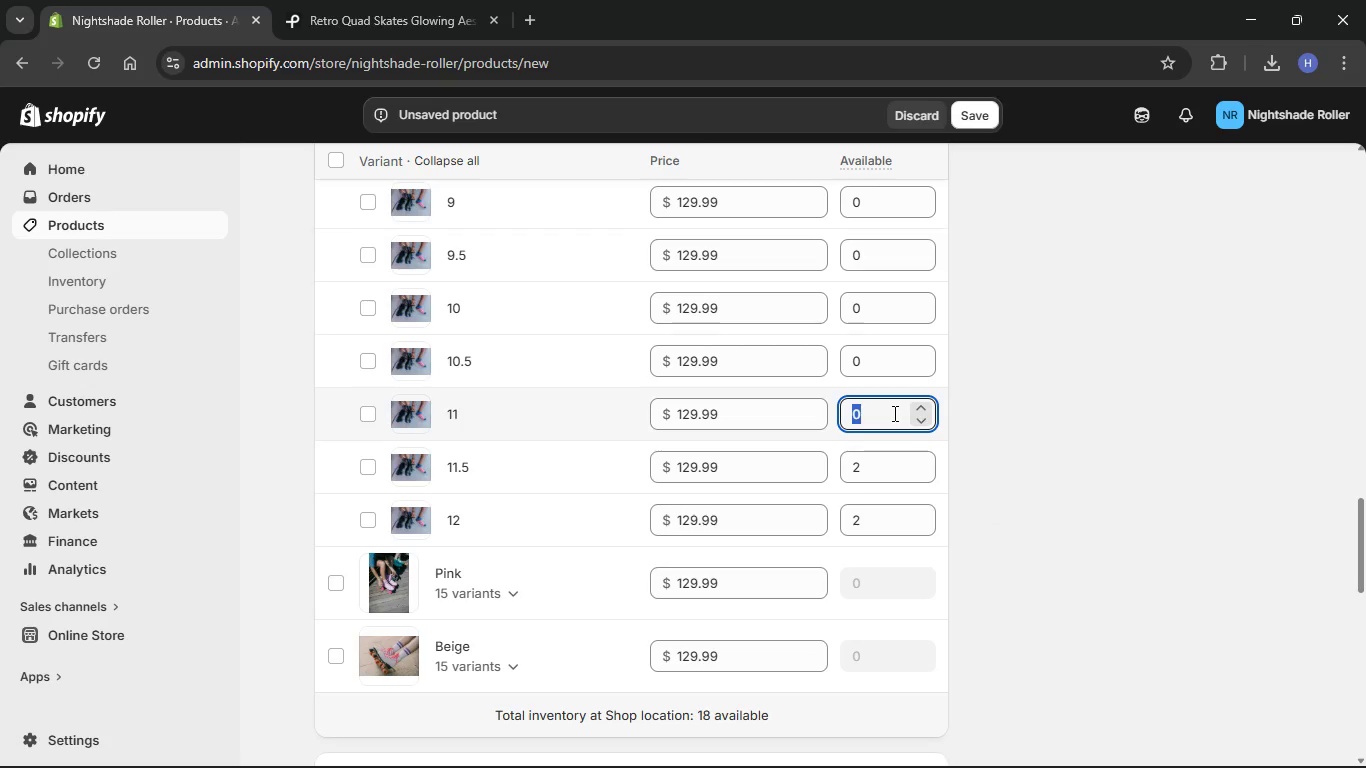 
key(Numpad2)
 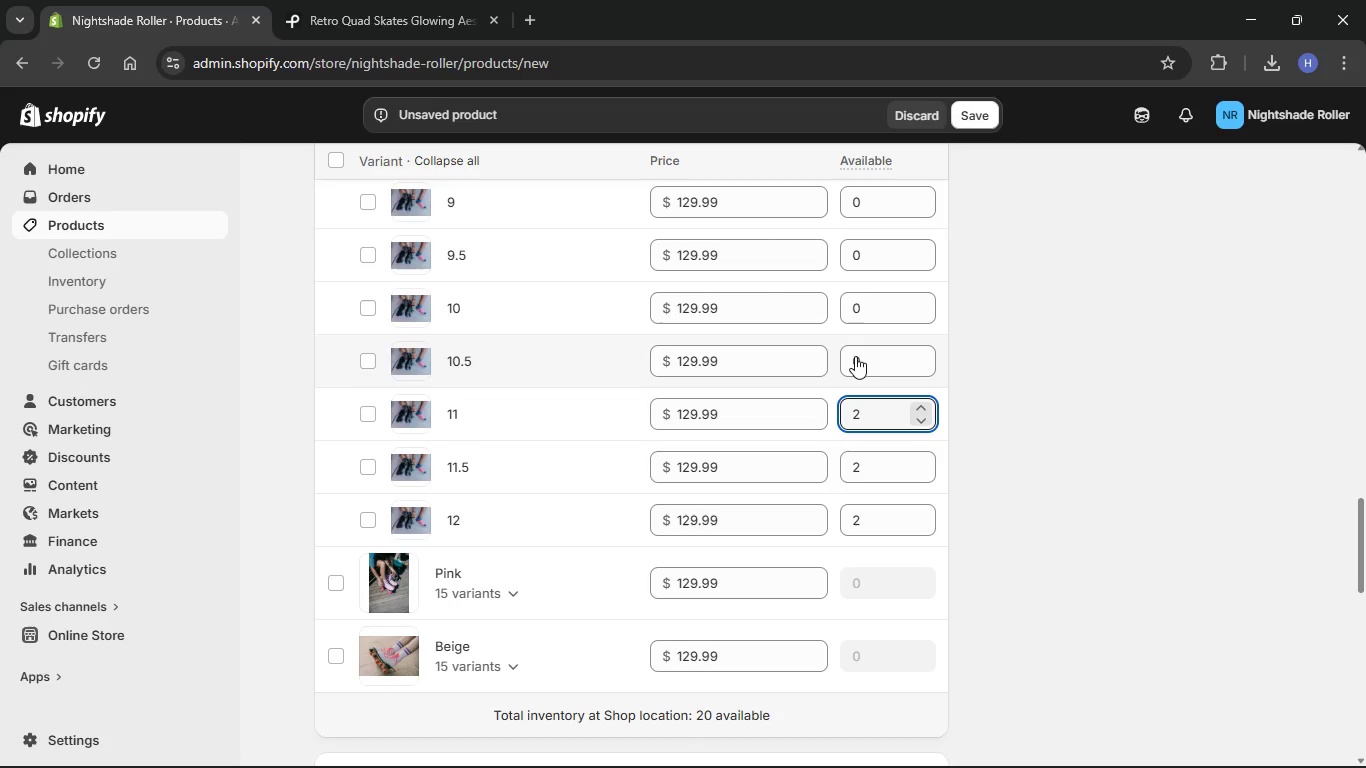 
left_click([863, 354])
 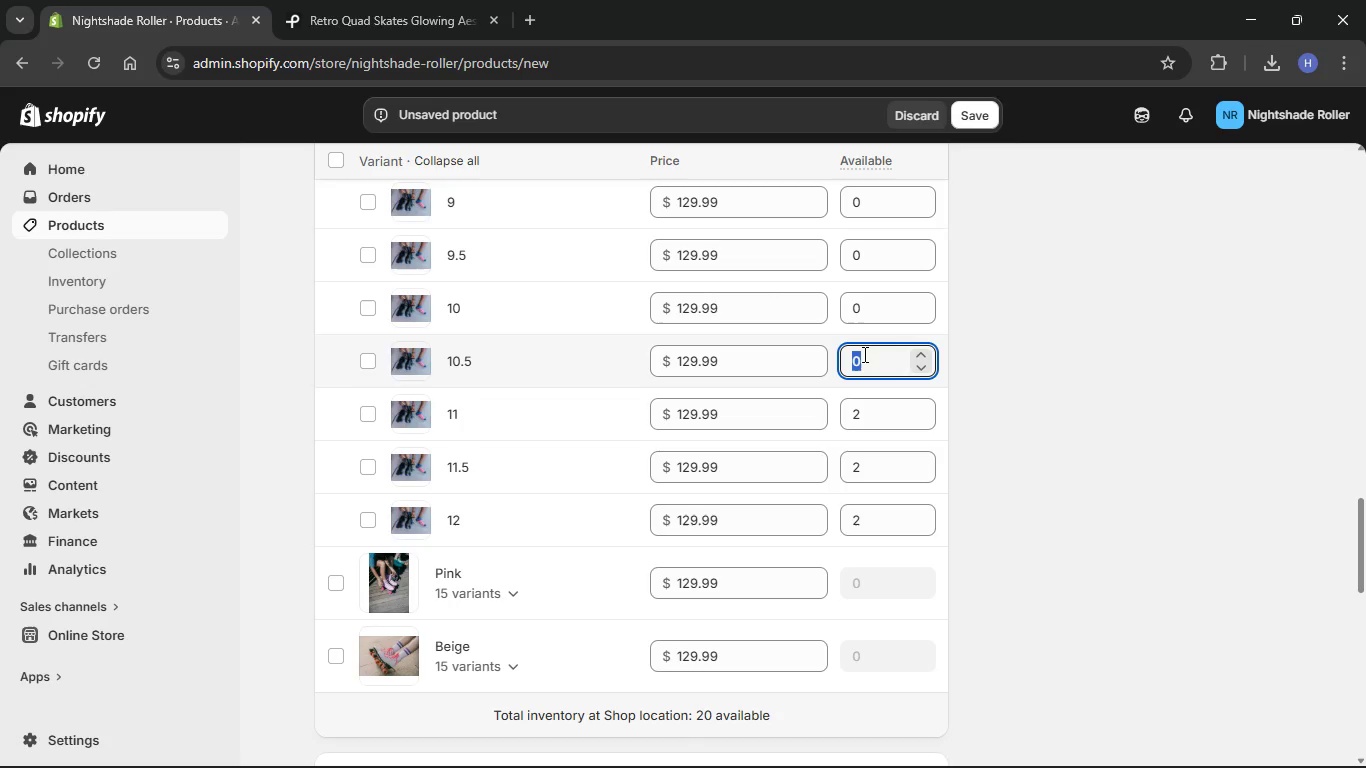 
key(Numpad2)
 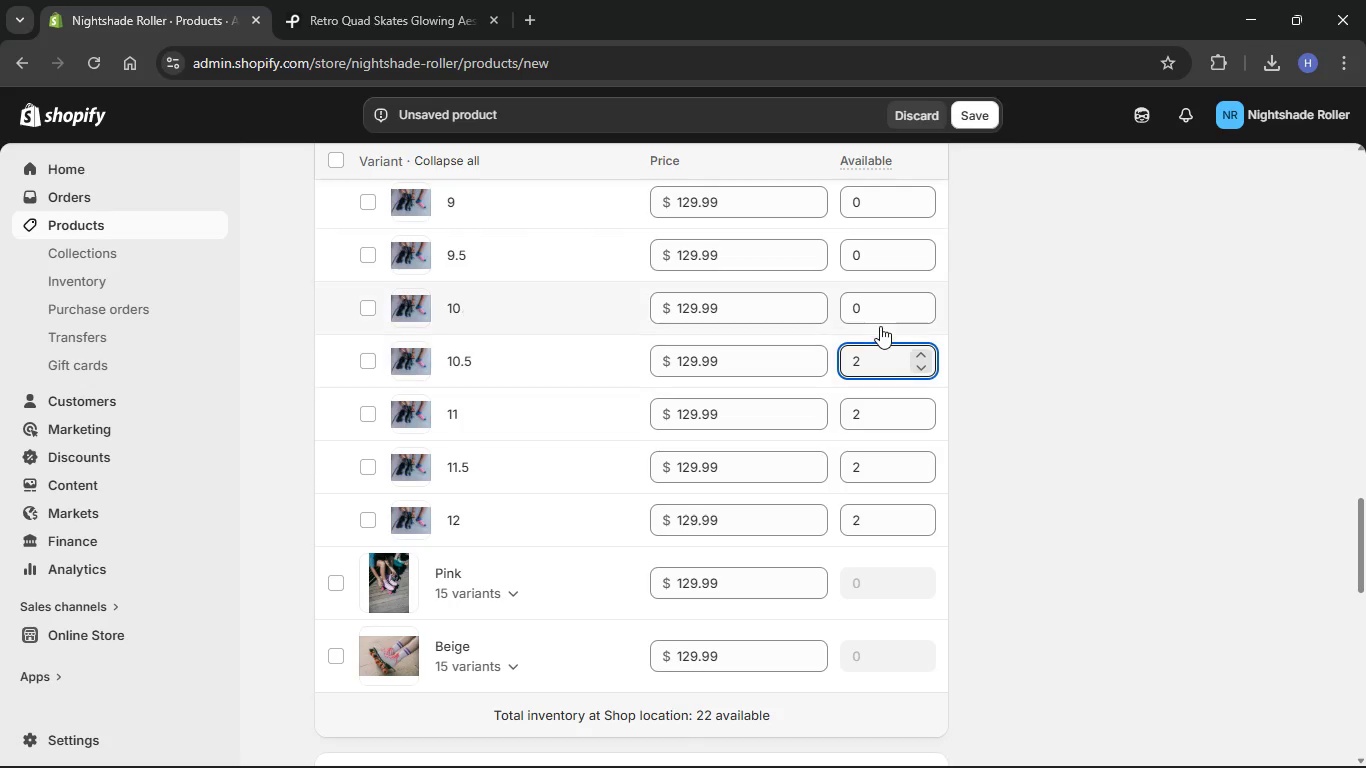 
left_click([886, 316])
 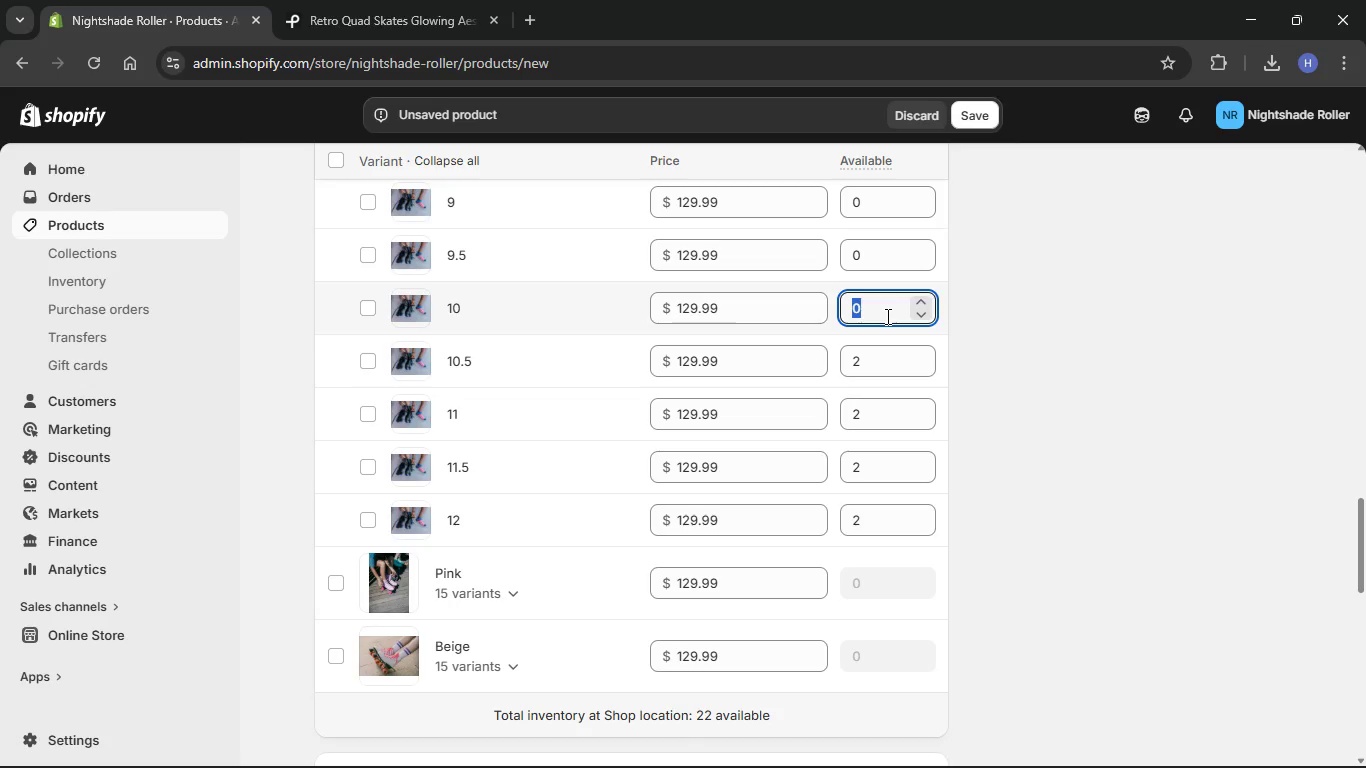 
key(Numpad2)
 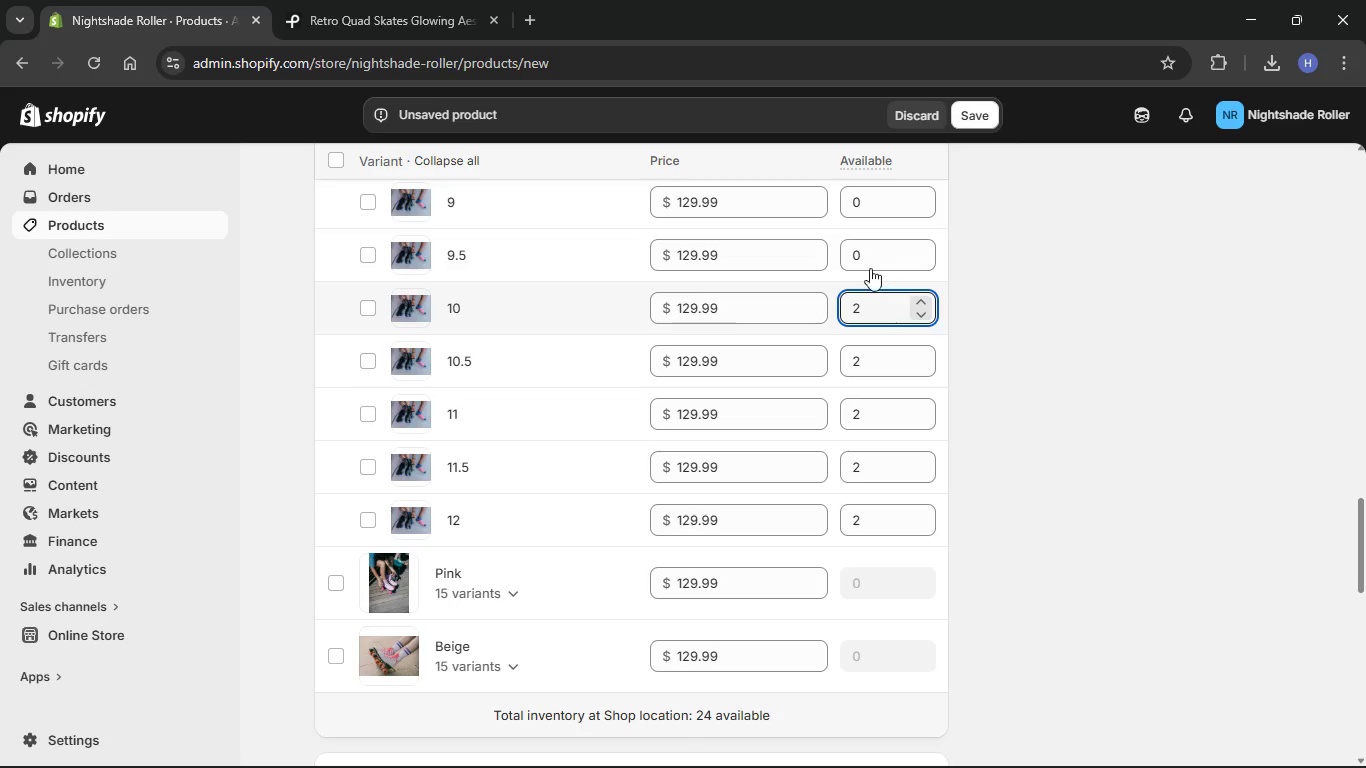 
left_click([868, 264])
 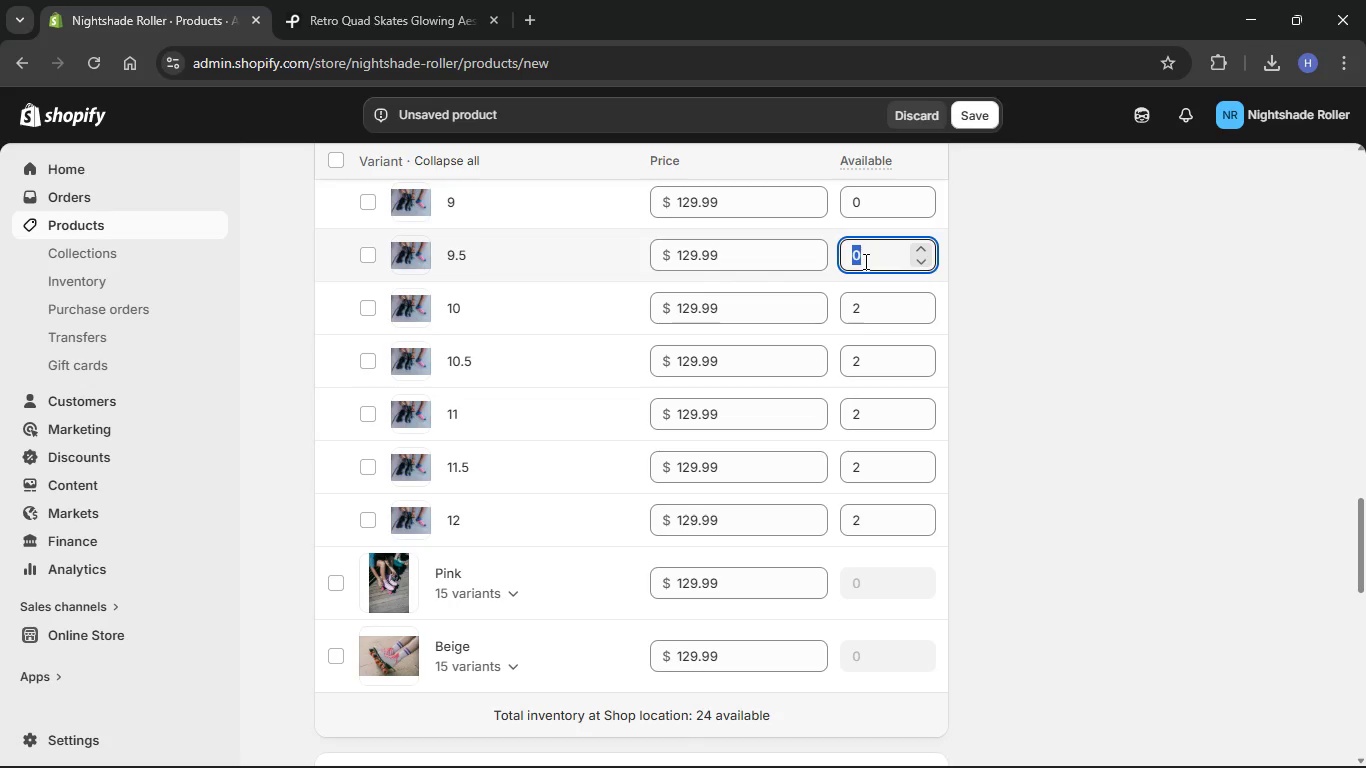 
scroll: coordinate [864, 261], scroll_direction: up, amount: 4.0
 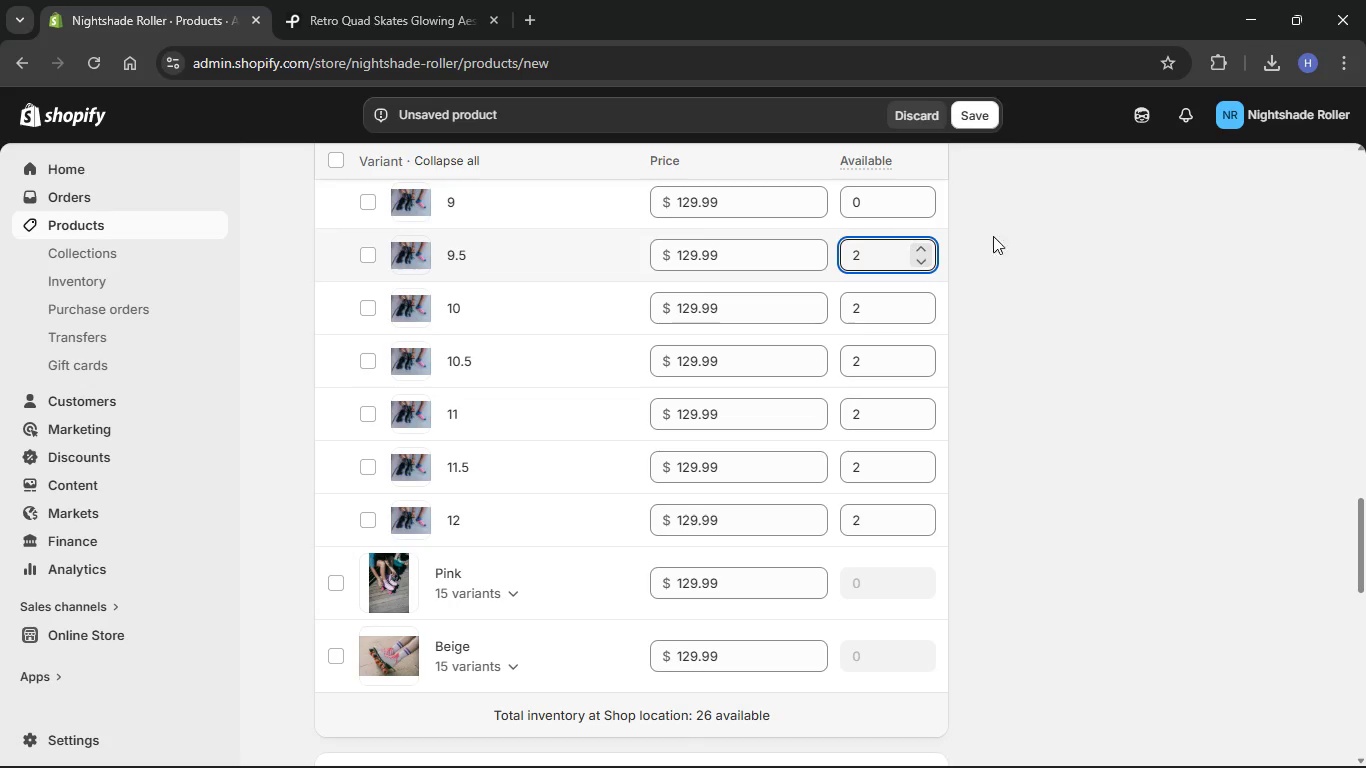 
left_click([1140, 268])
 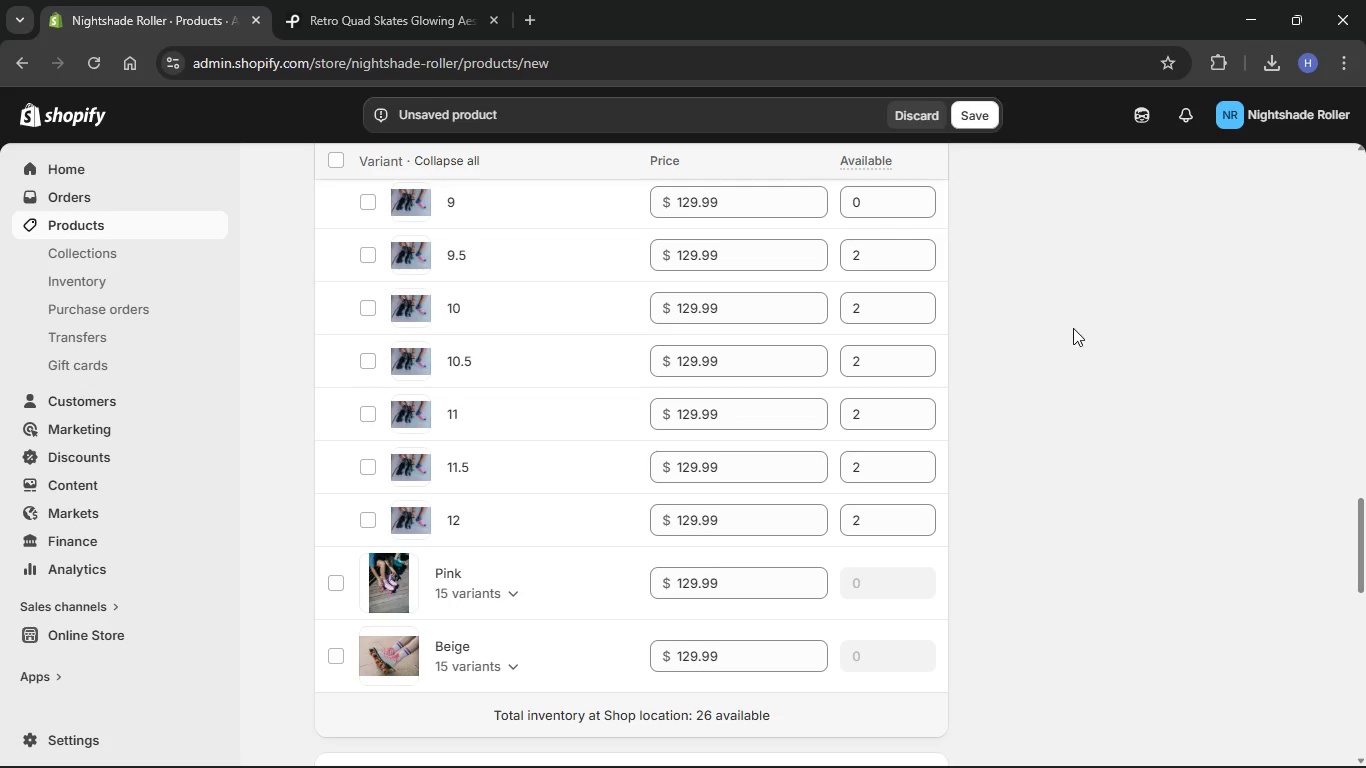 
scroll: coordinate [1075, 330], scroll_direction: up, amount: 5.0
 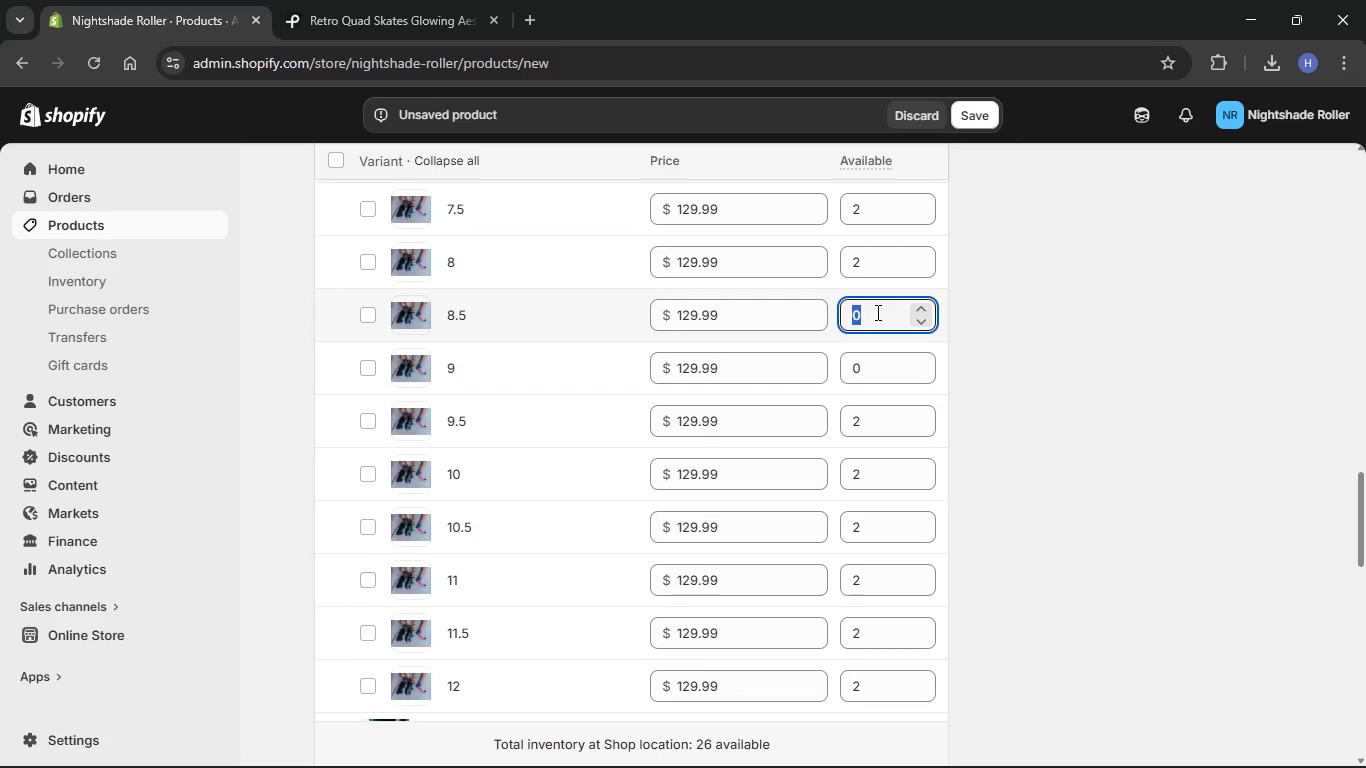 
key(Numpad2)
 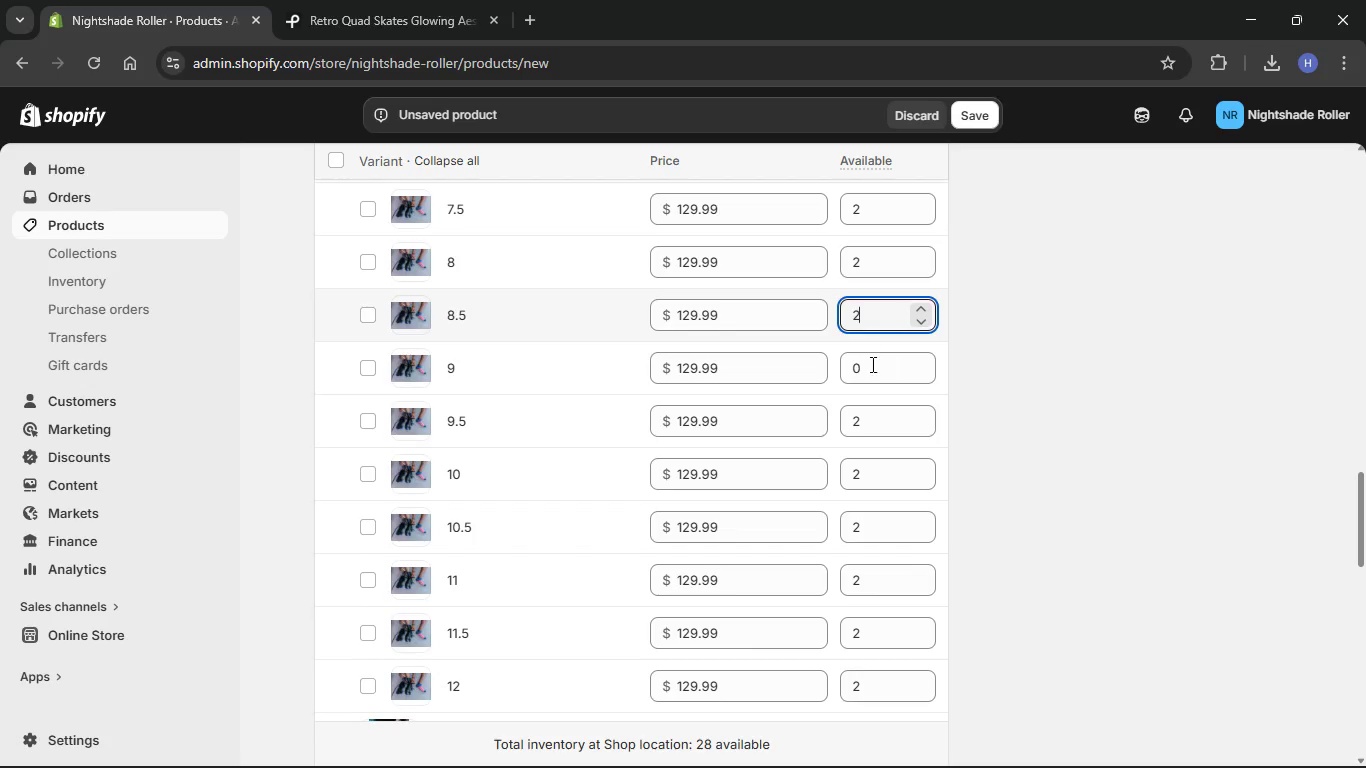 
left_click([870, 365])
 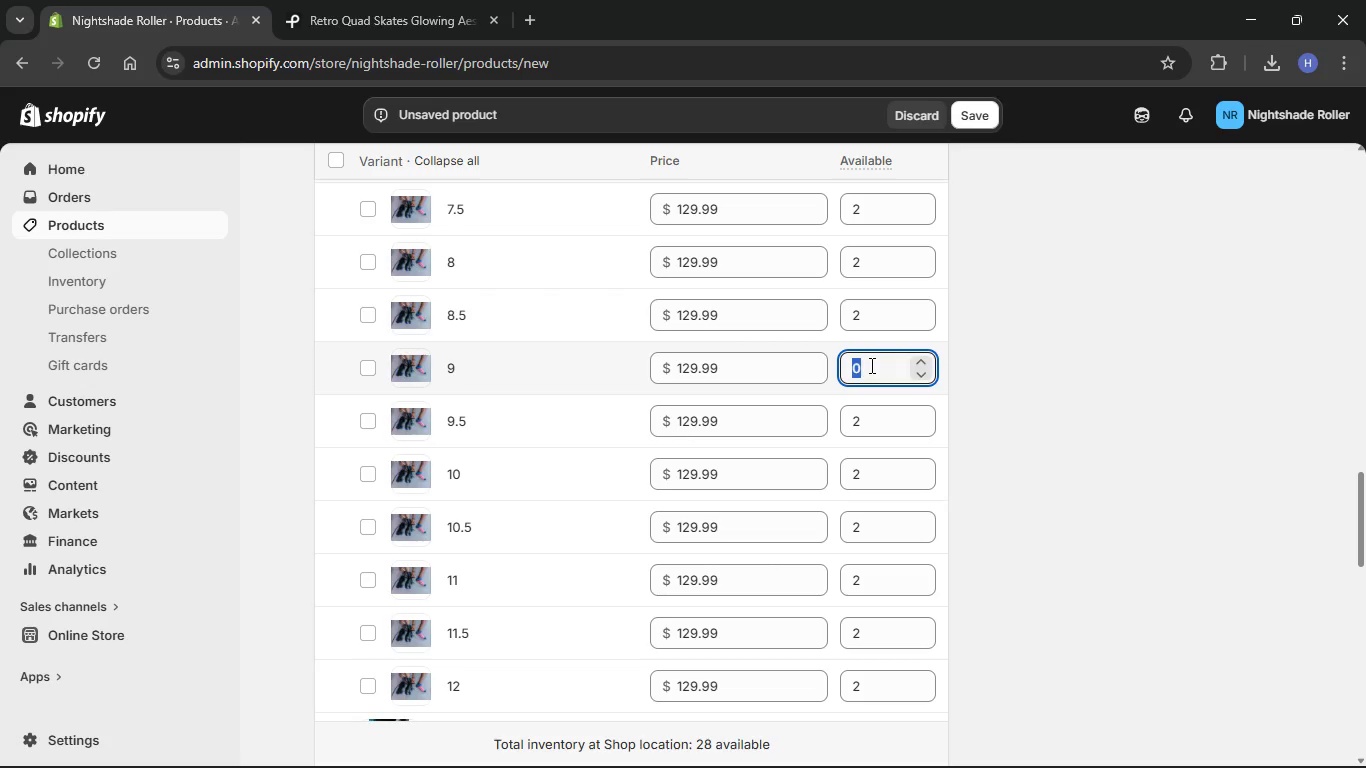 
key(Numpad2)
 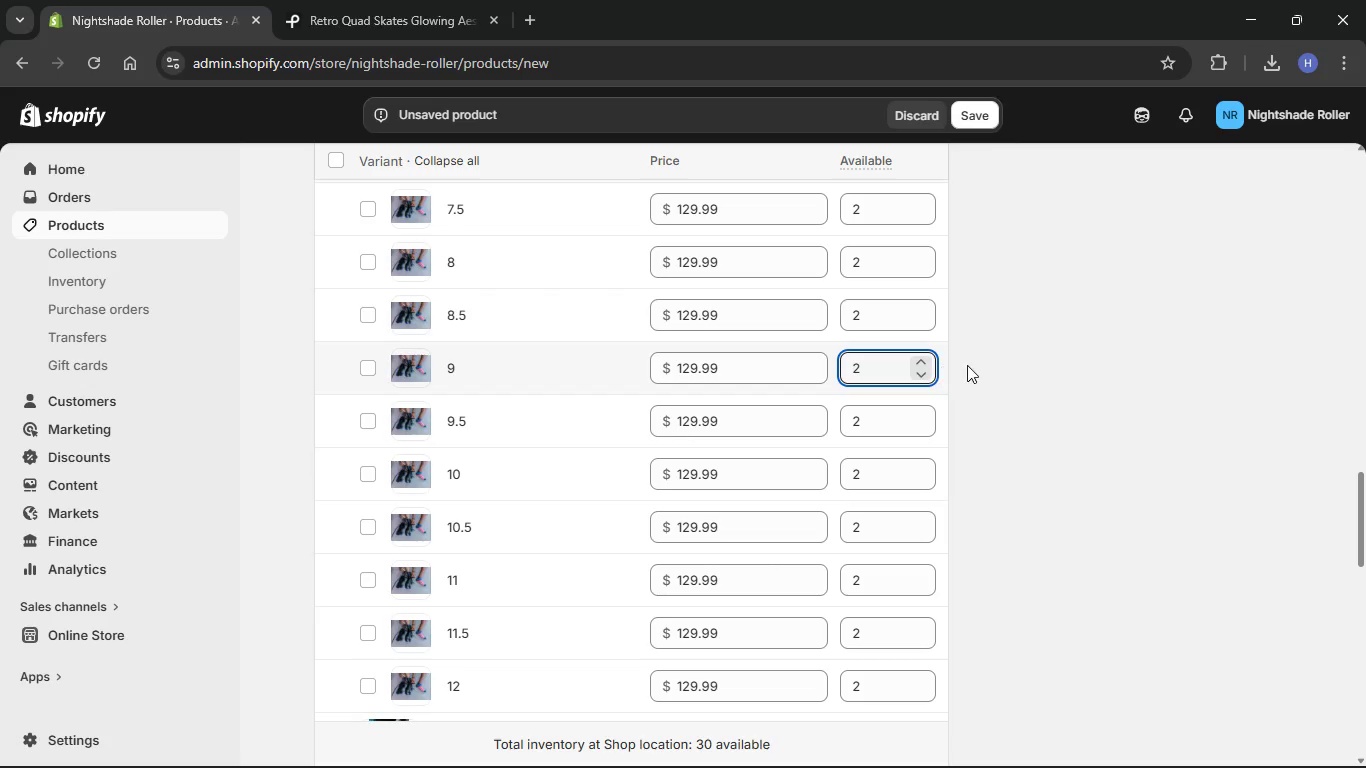 
left_click([969, 365])
 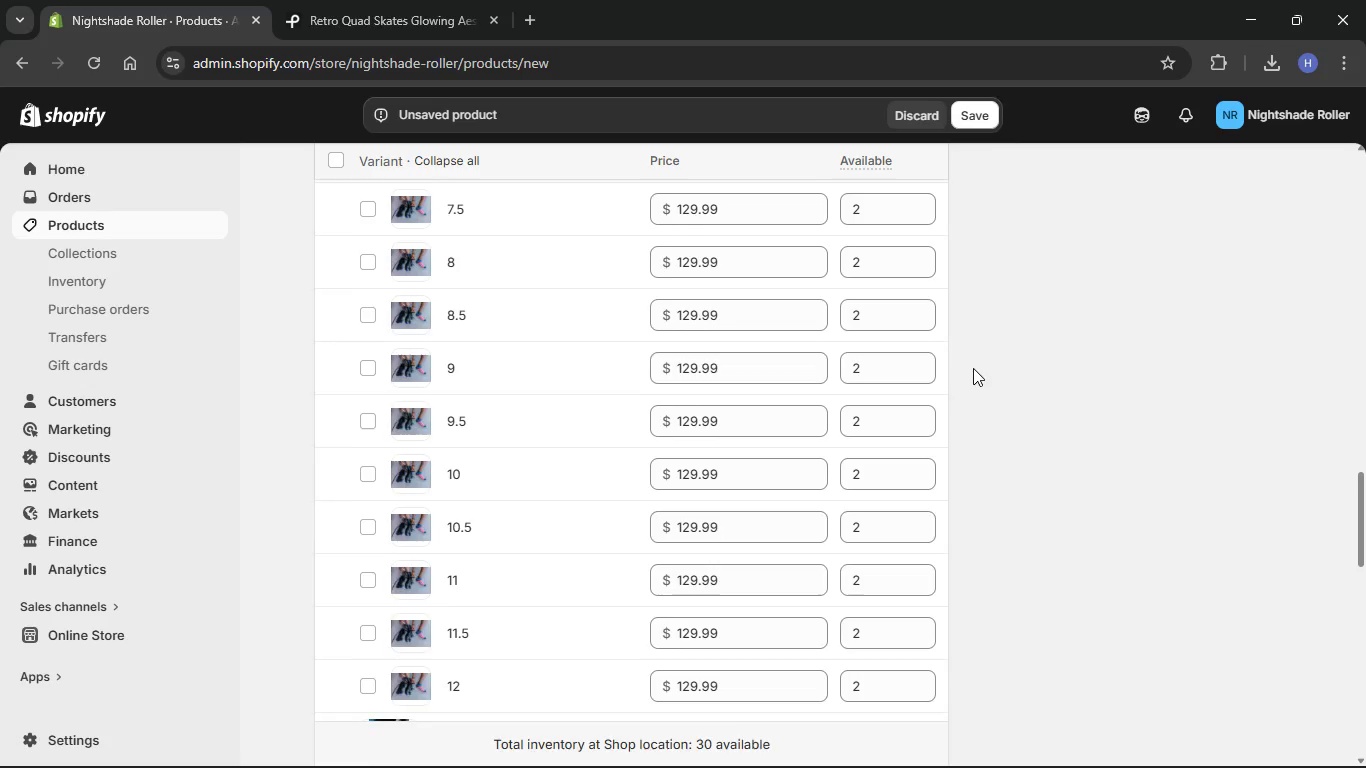 
scroll: coordinate [974, 369], scroll_direction: up, amount: 14.0
 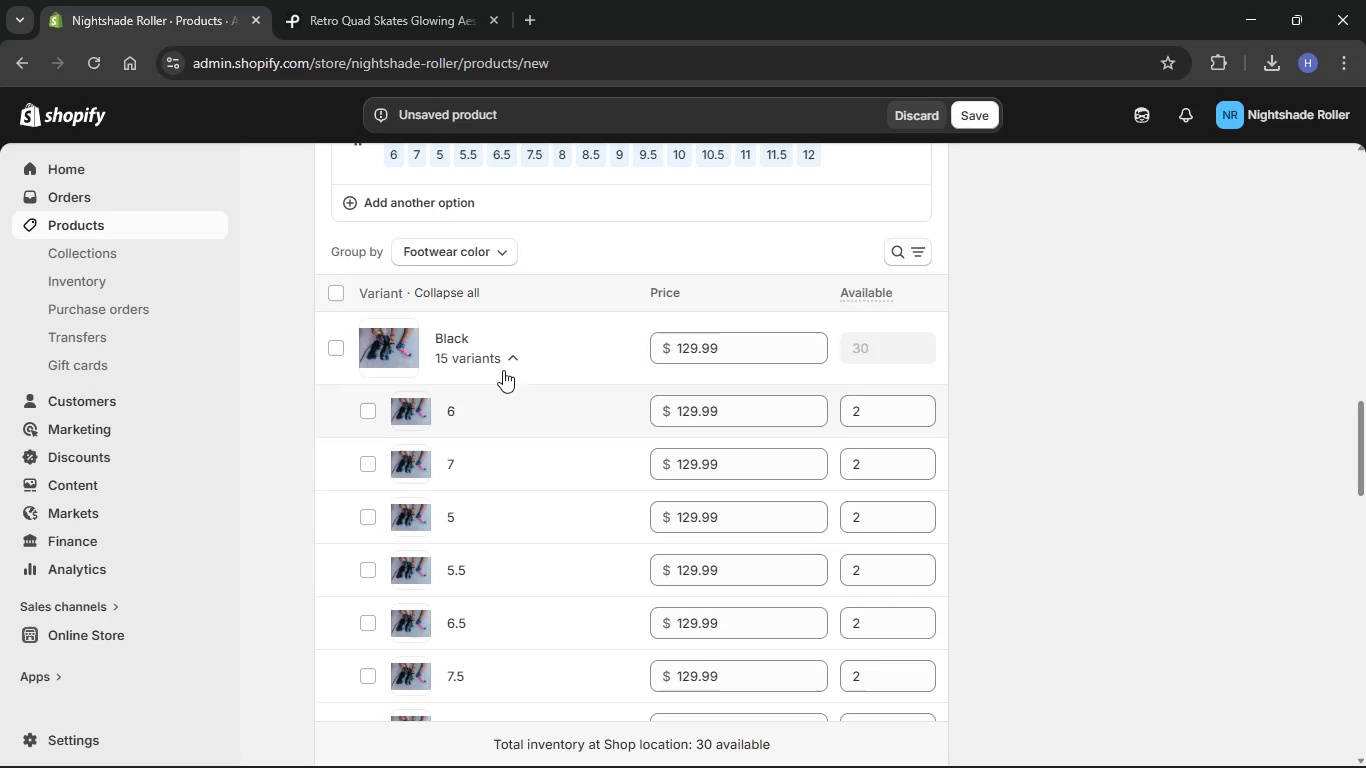 
left_click([508, 362])
 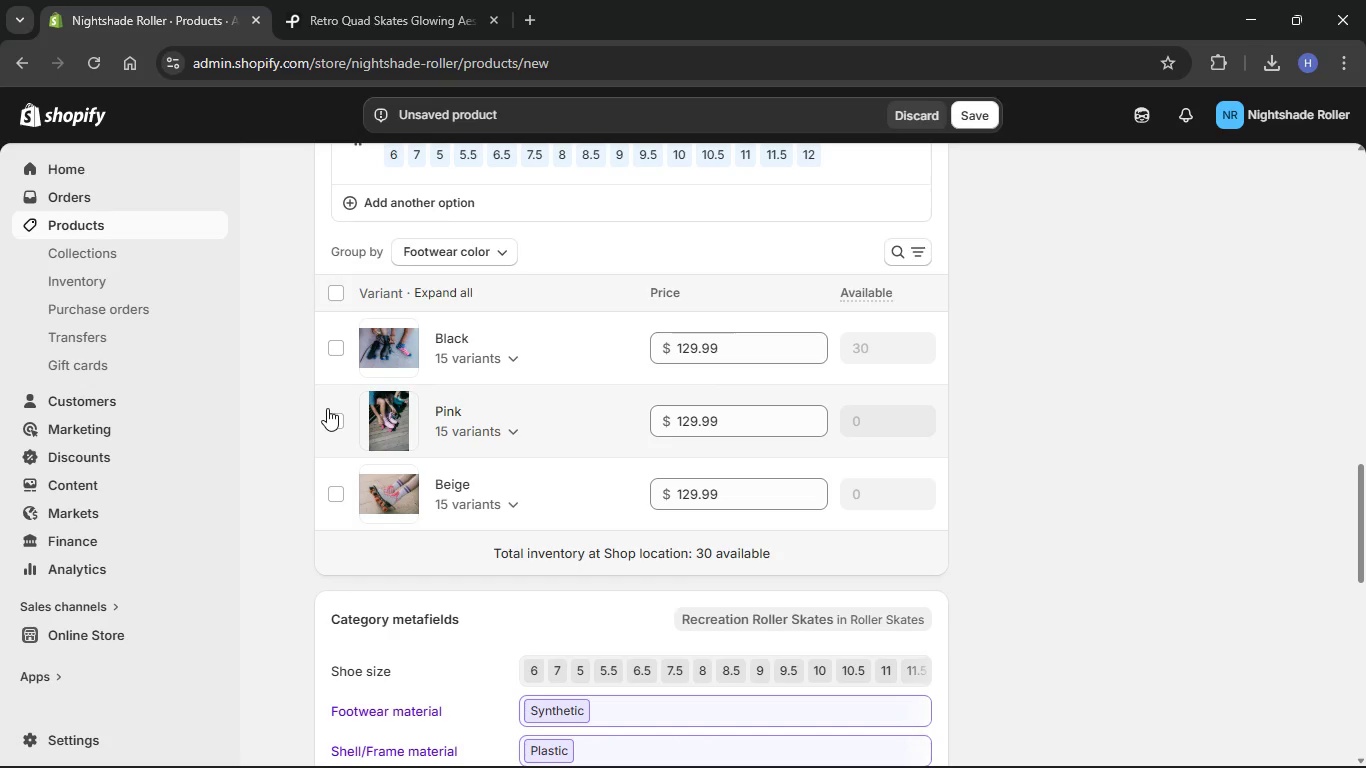 
left_click([335, 420])
 